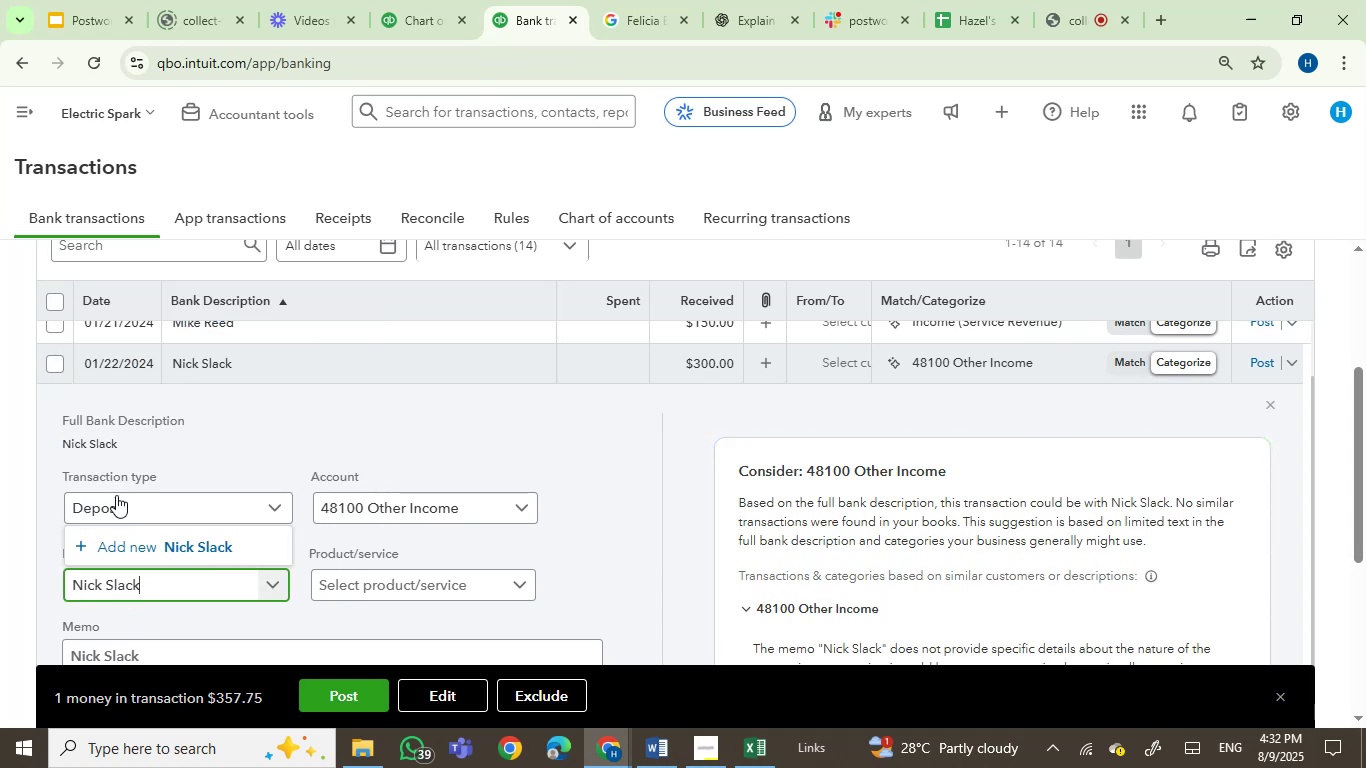 
left_click([132, 544])
 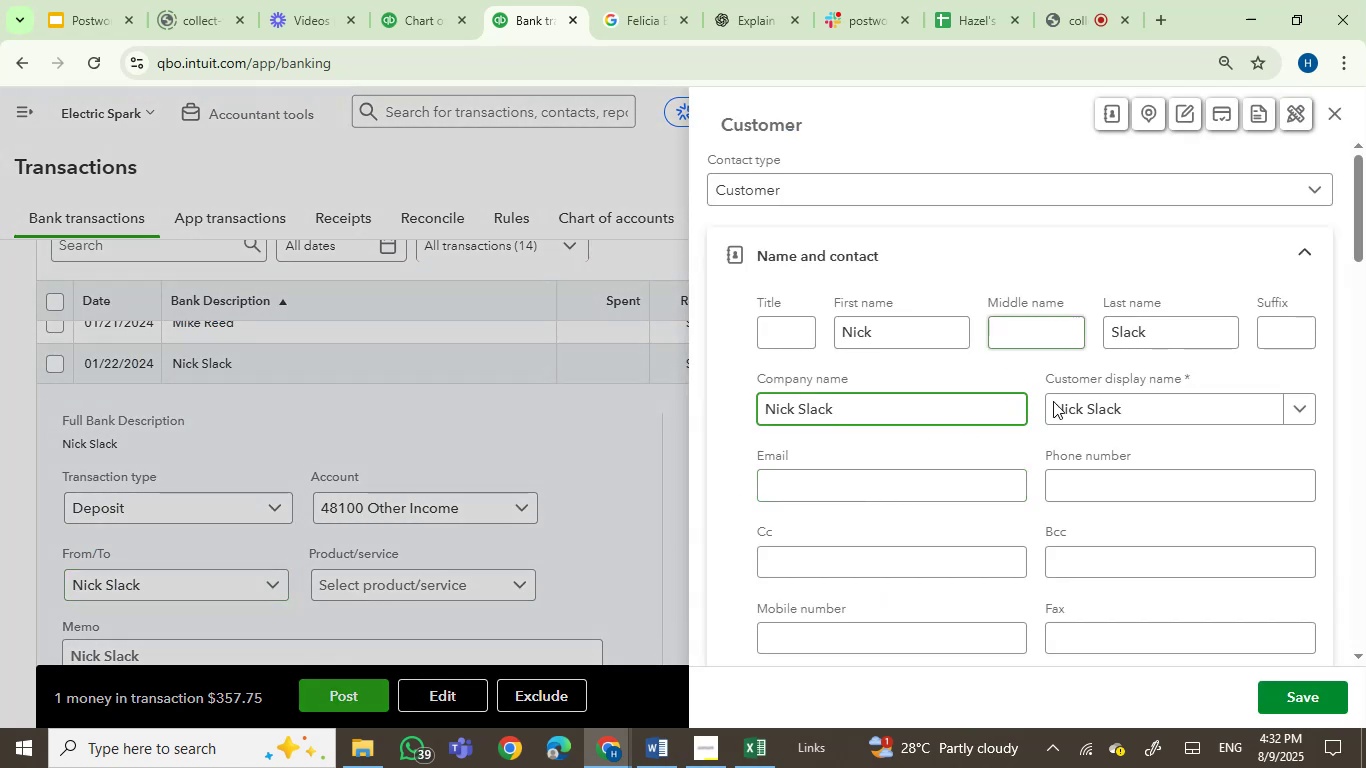 
left_click([1304, 708])
 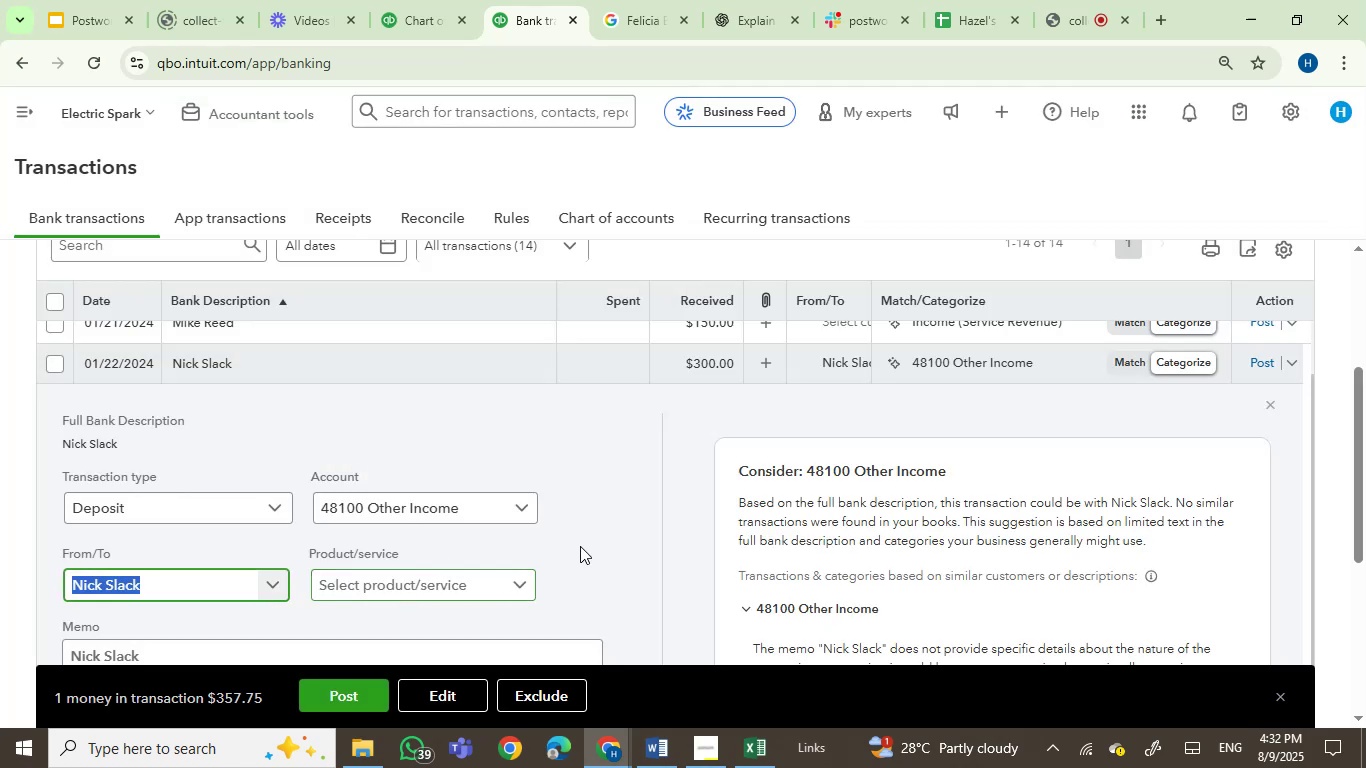 
left_click([251, 579])
 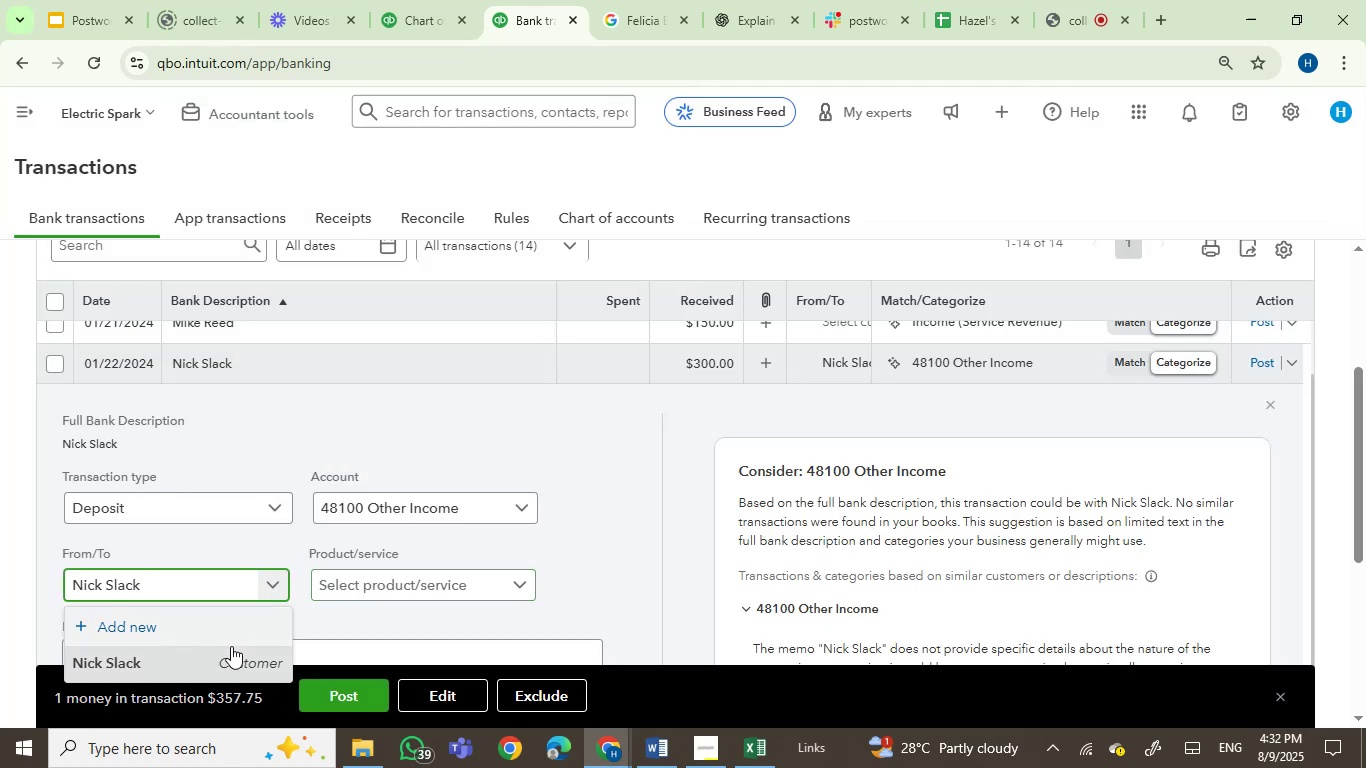 
left_click([227, 659])
 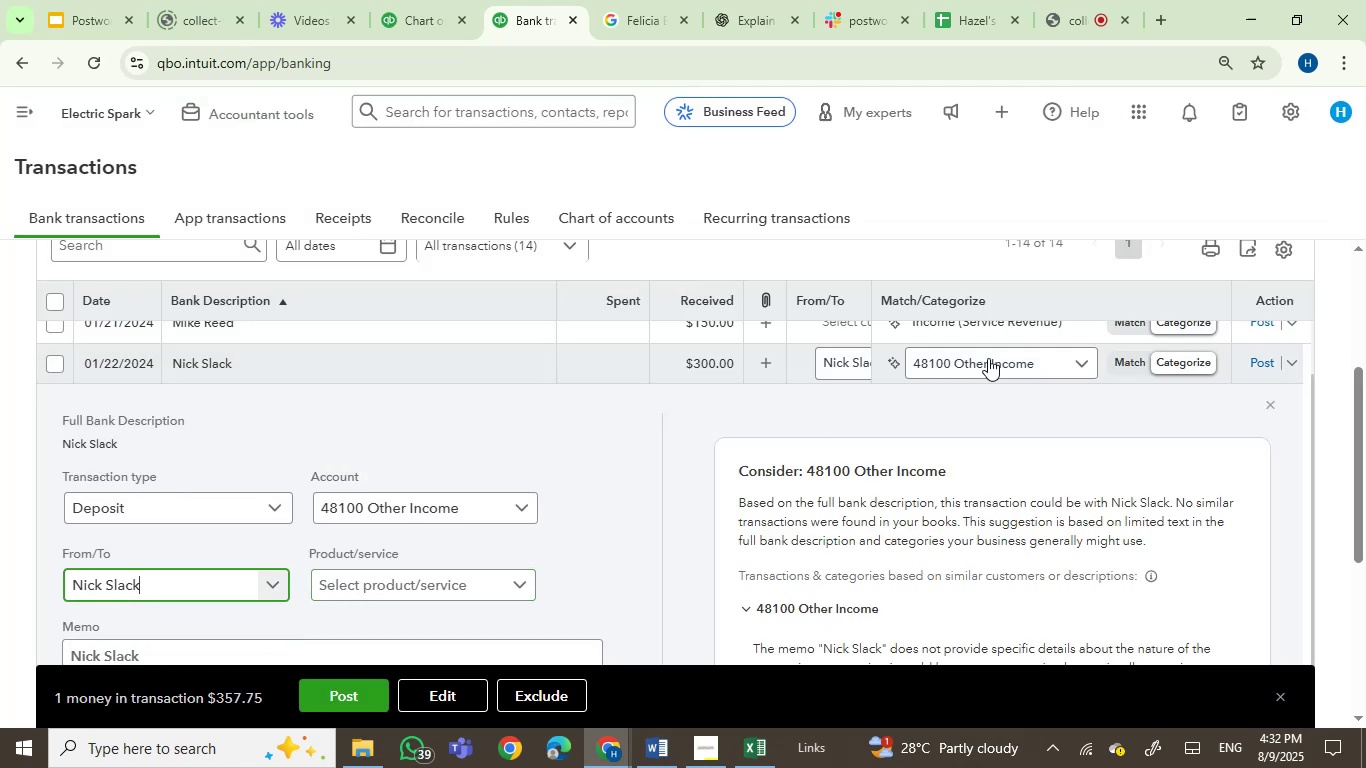 
left_click([989, 358])
 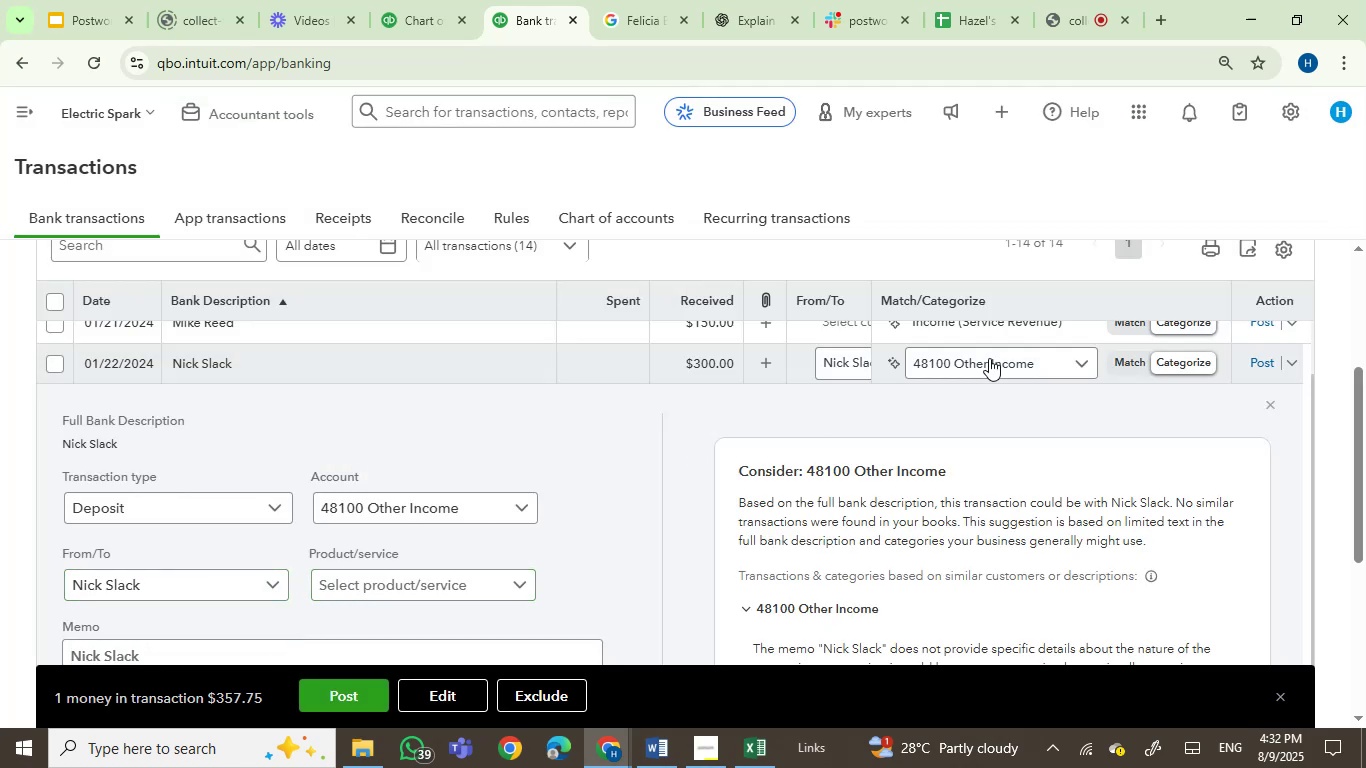 
left_click([989, 358])
 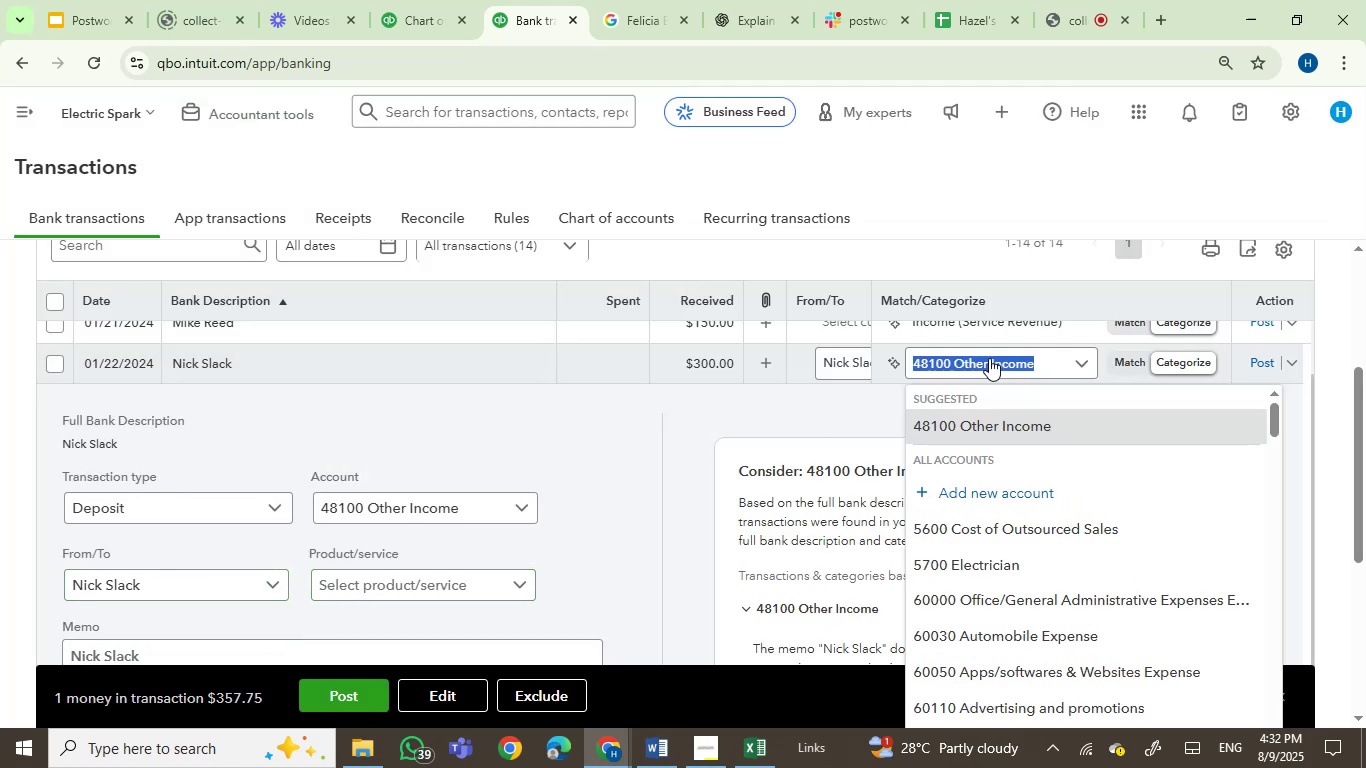 
type(energ)
 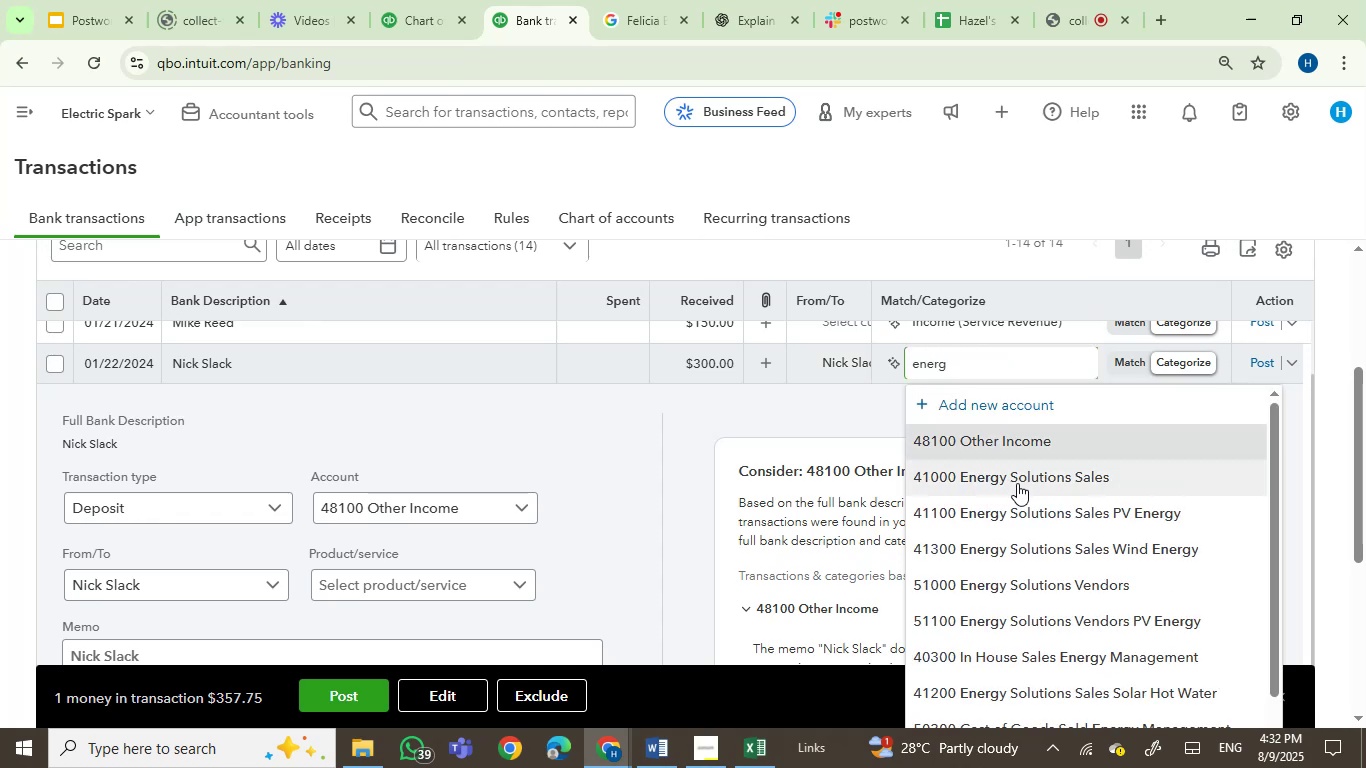 
left_click([1019, 479])
 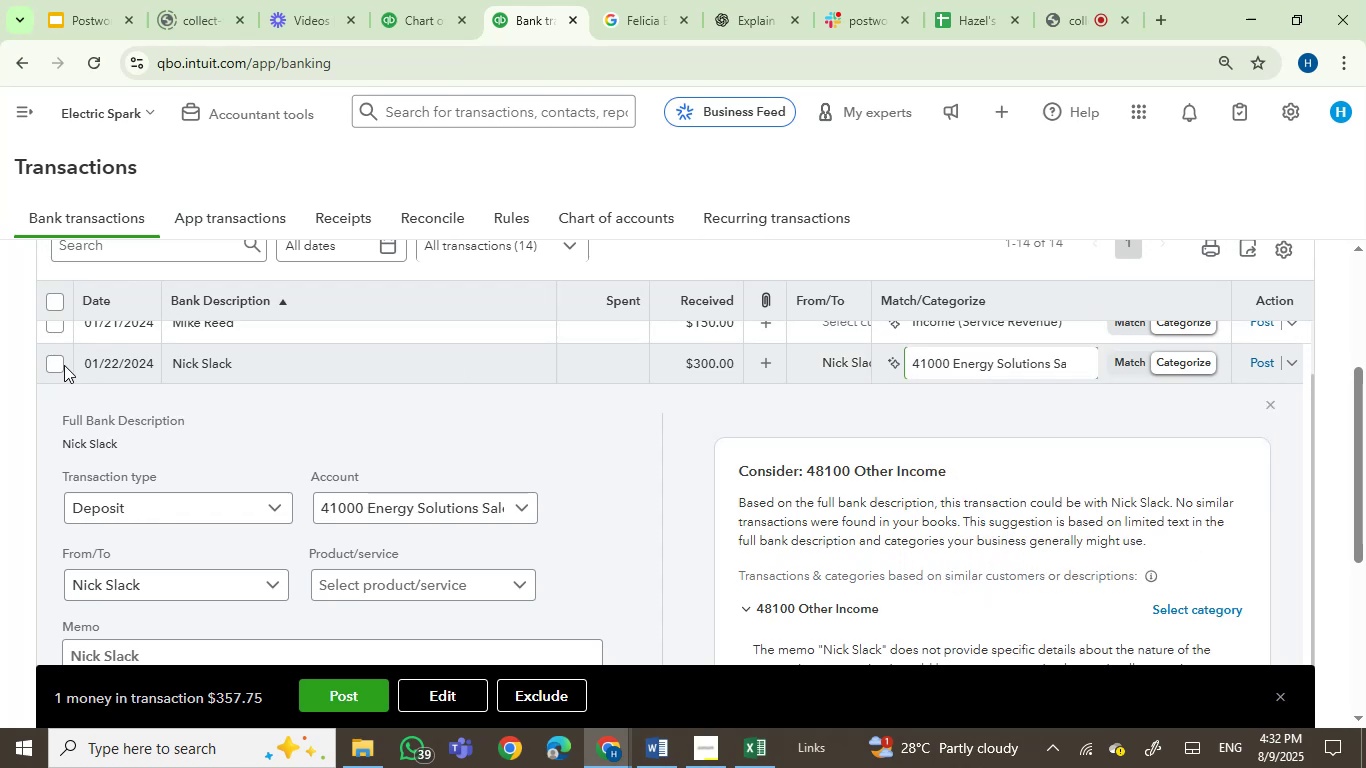 
left_click([61, 366])
 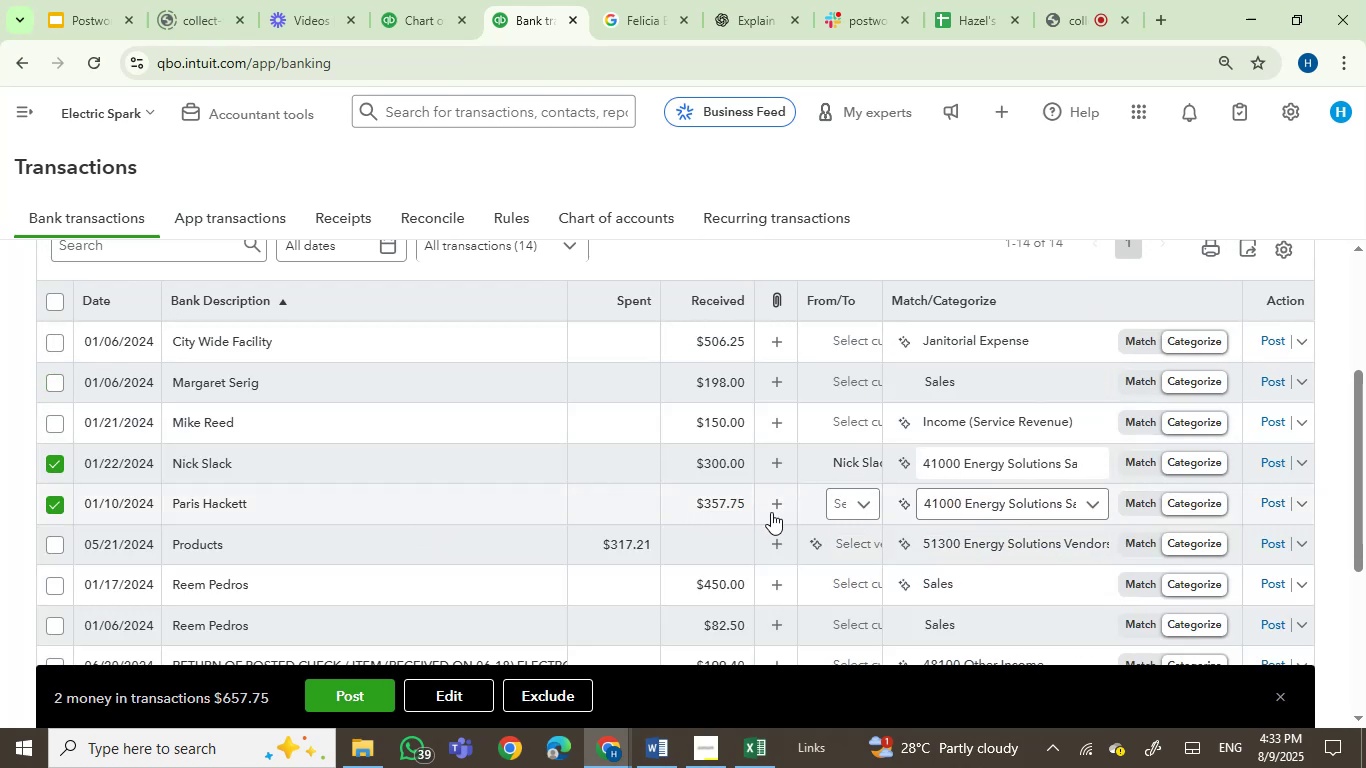 
wait(5.3)
 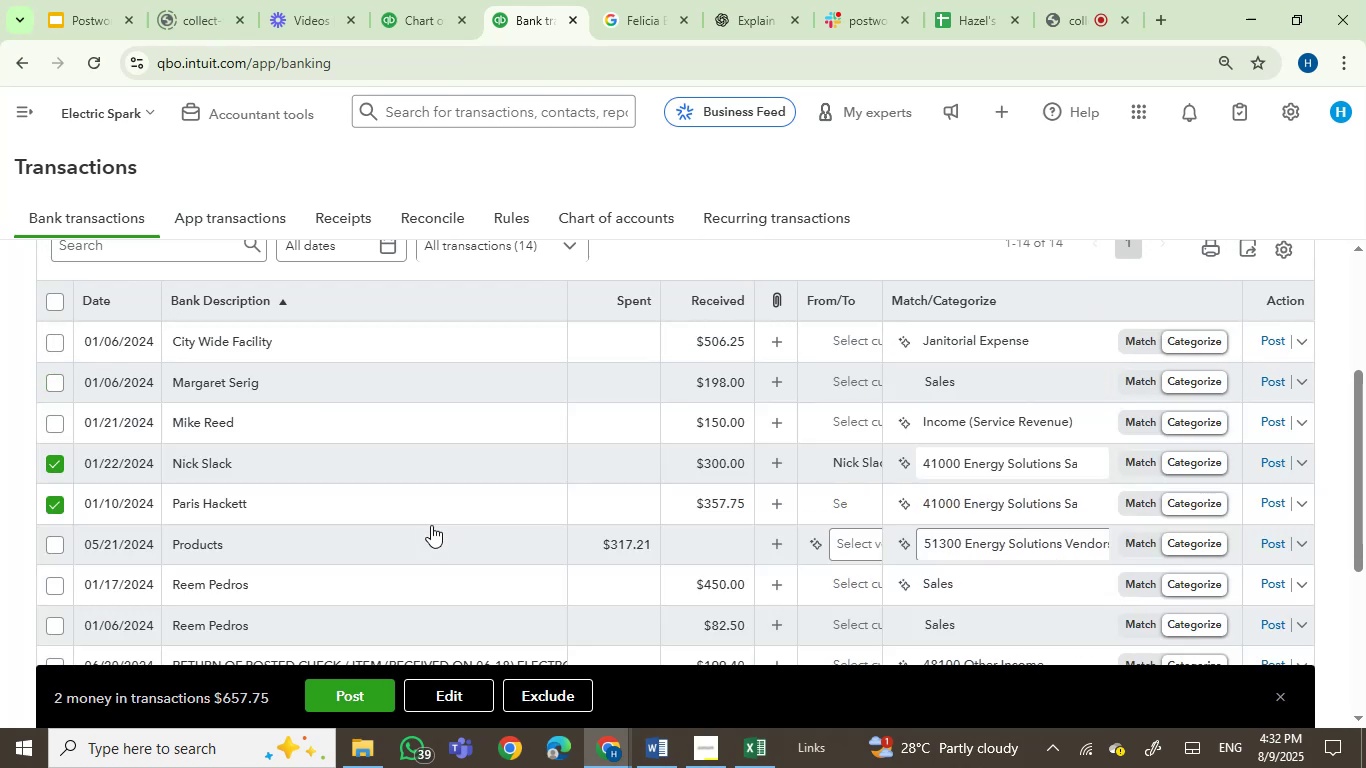 
left_click([839, 502])
 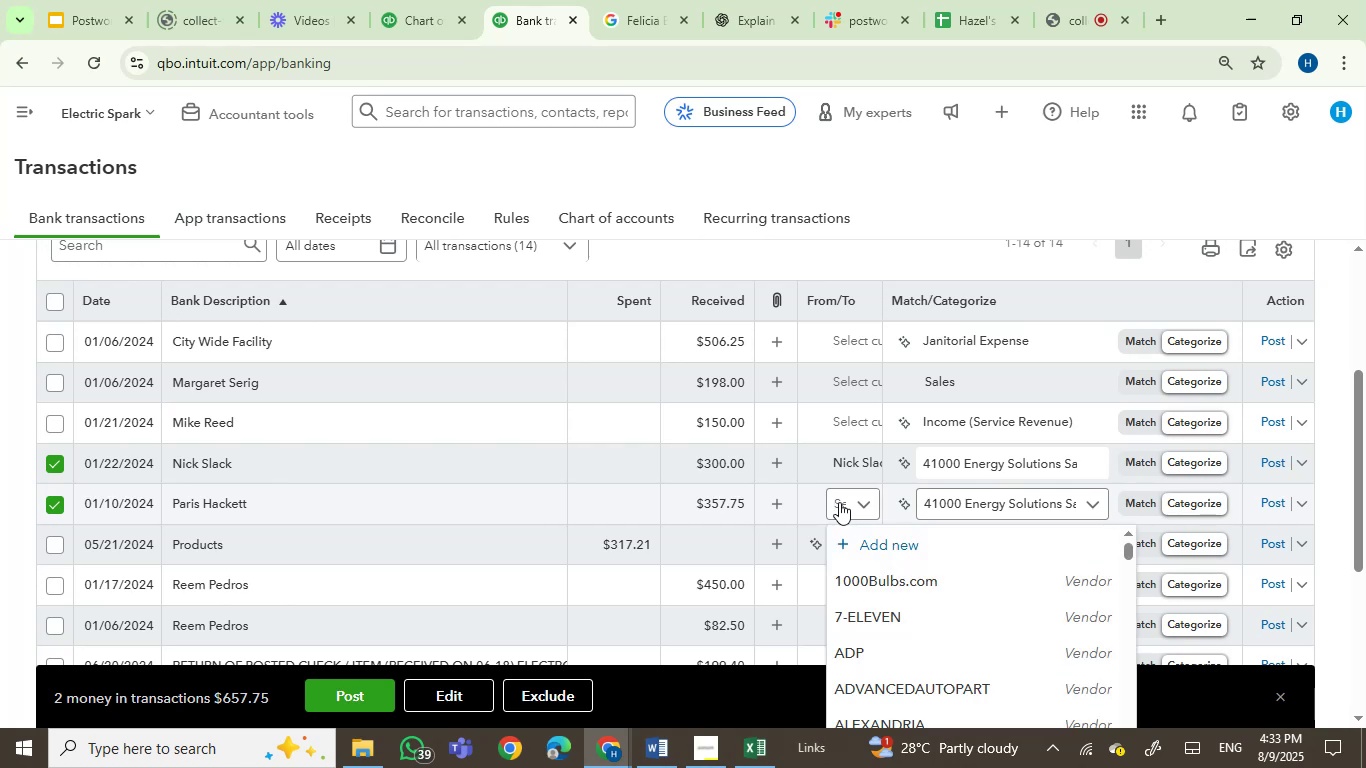 
type(par)
 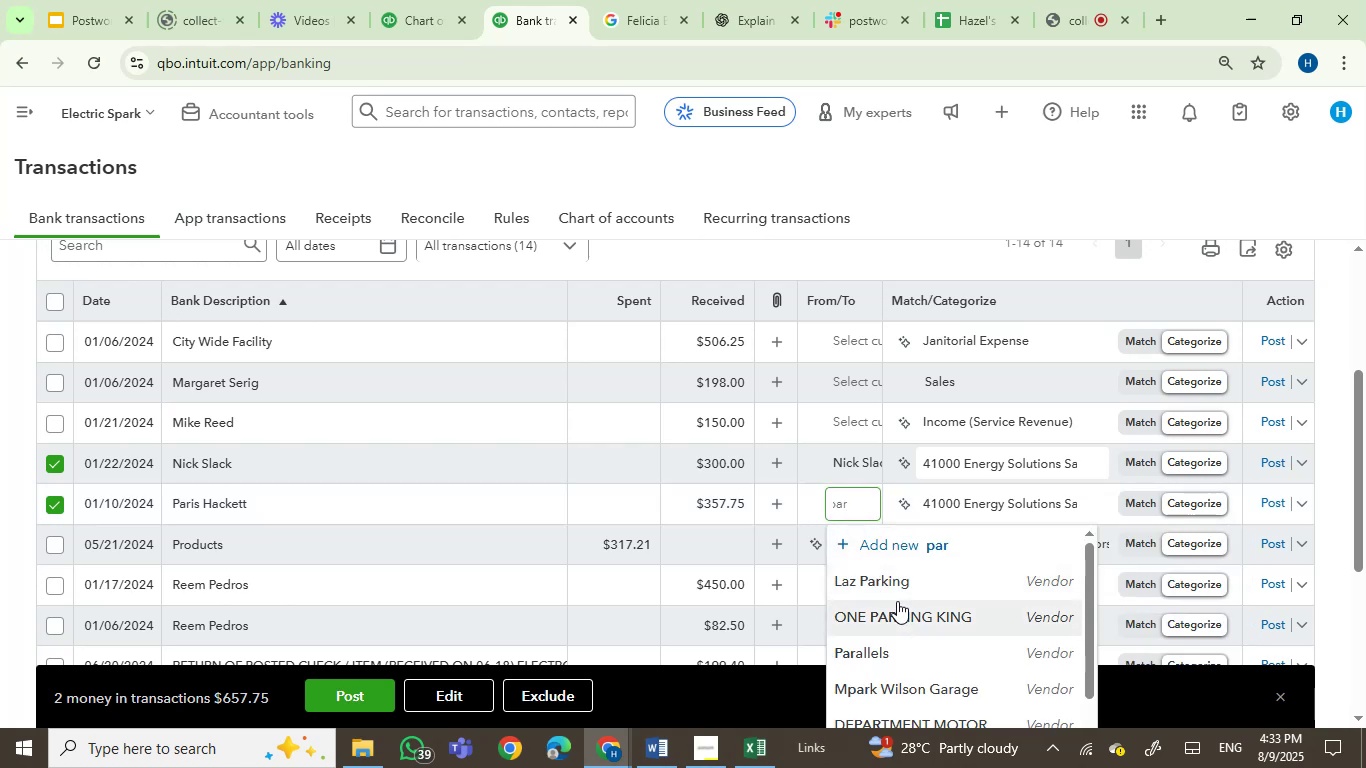 
type(is )
 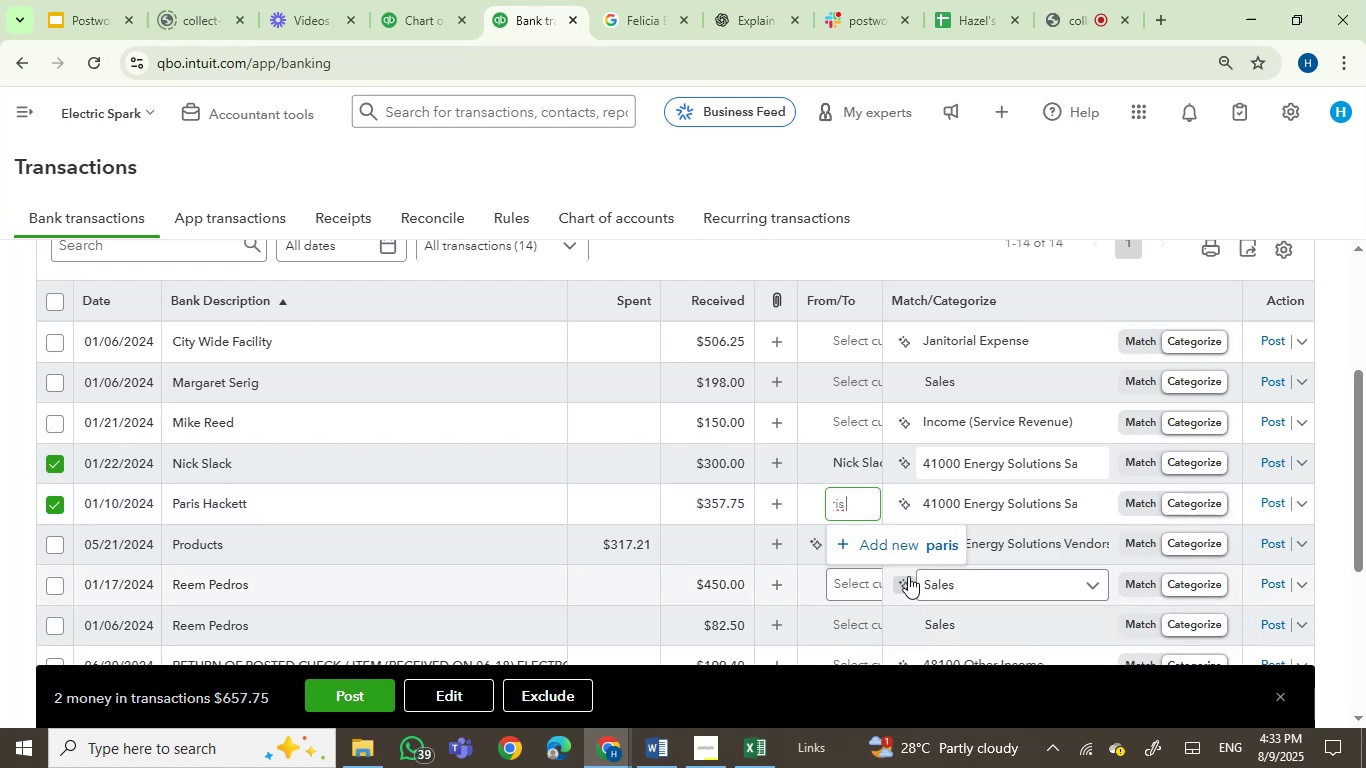 
left_click([454, 510])
 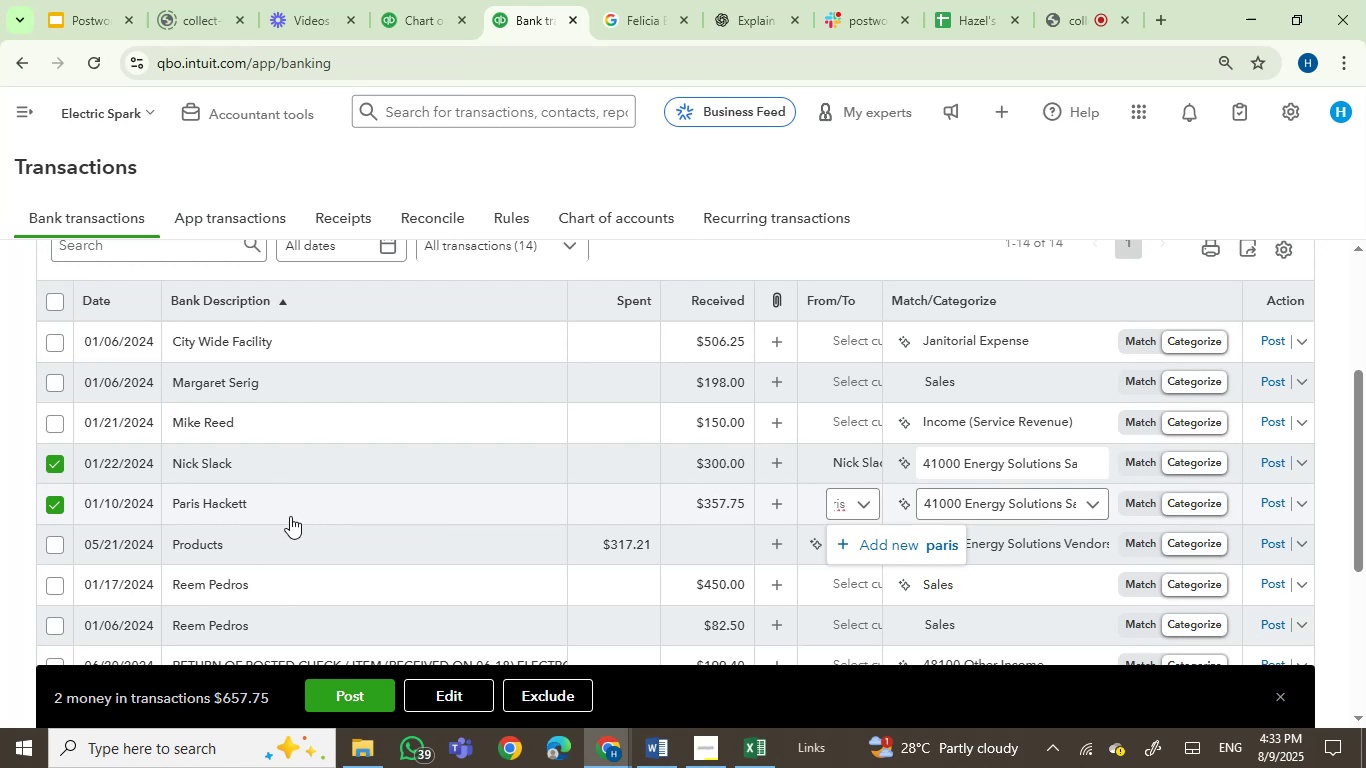 
wait(5.4)
 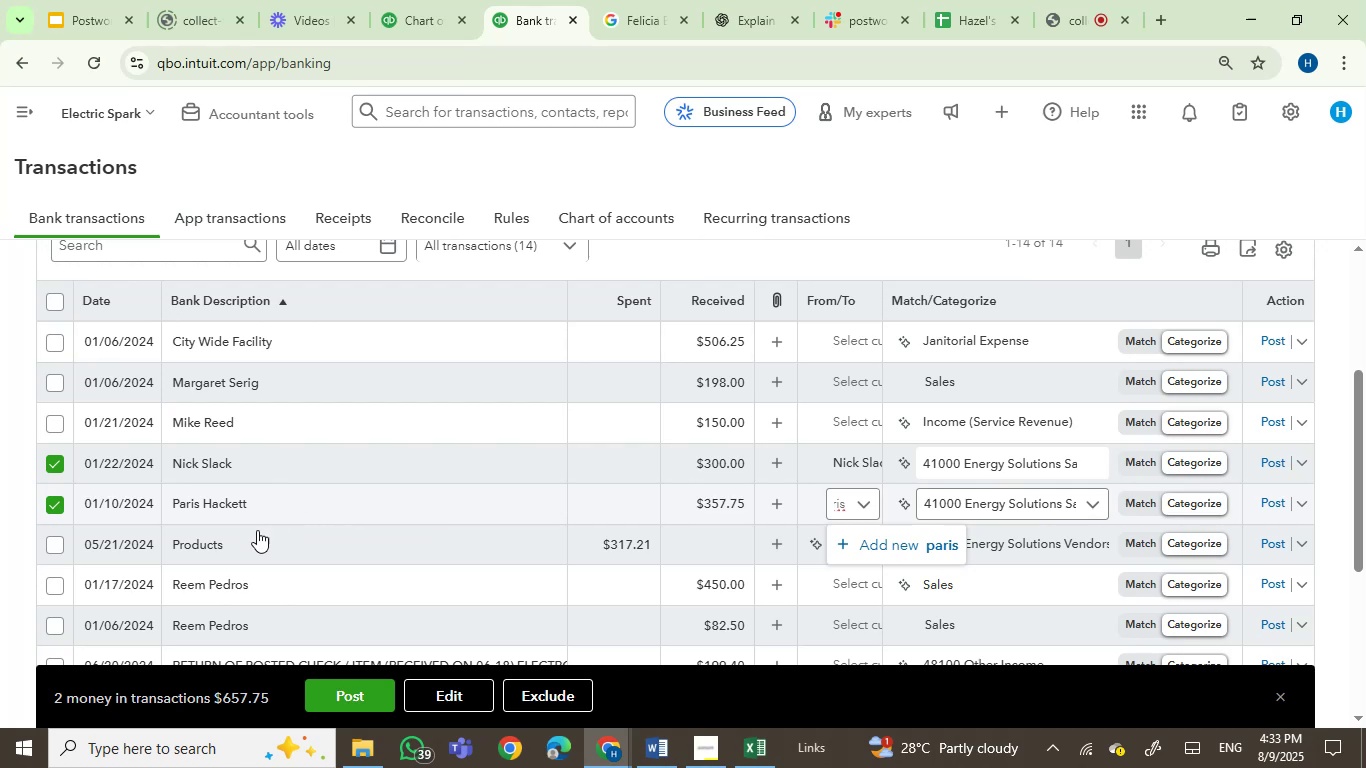 
left_click_drag(start_coordinate=[132, 586], to_coordinate=[60, 575])
 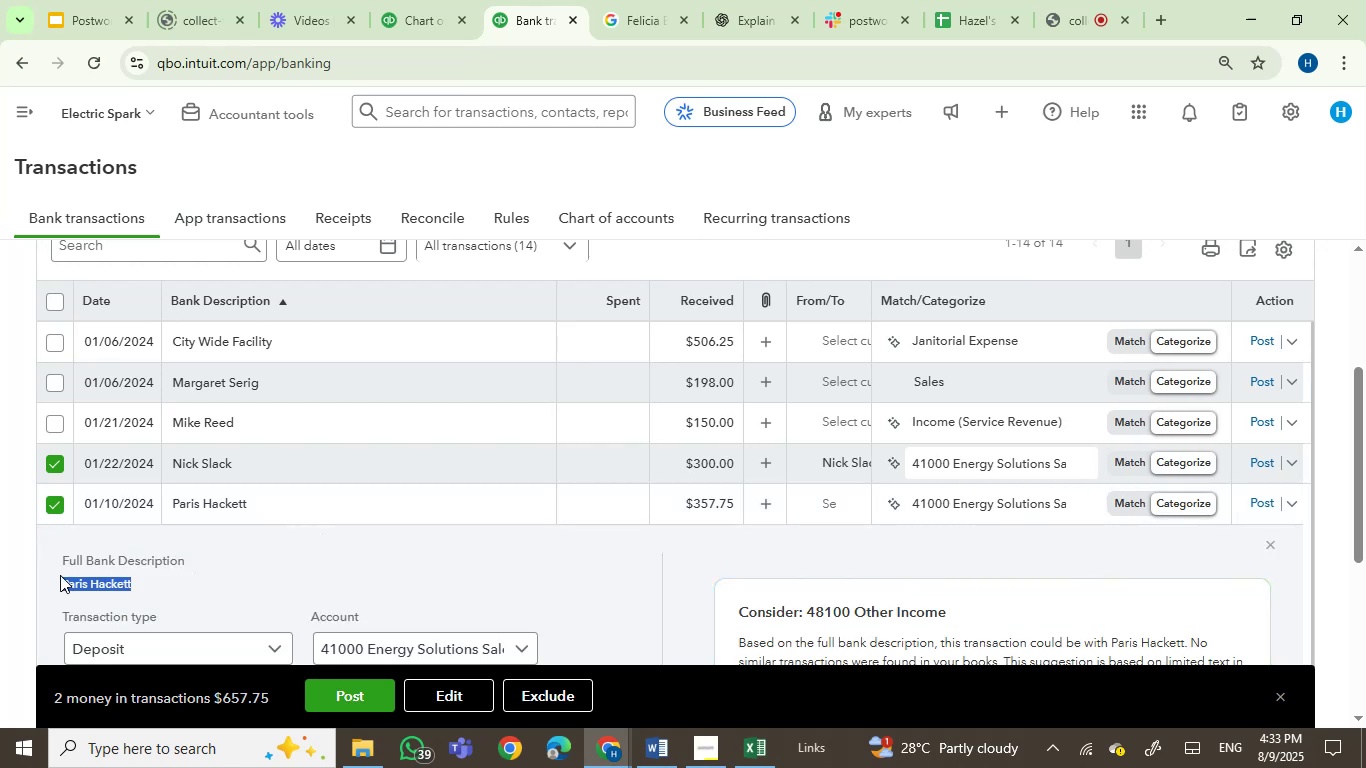 
key(Control+C)
 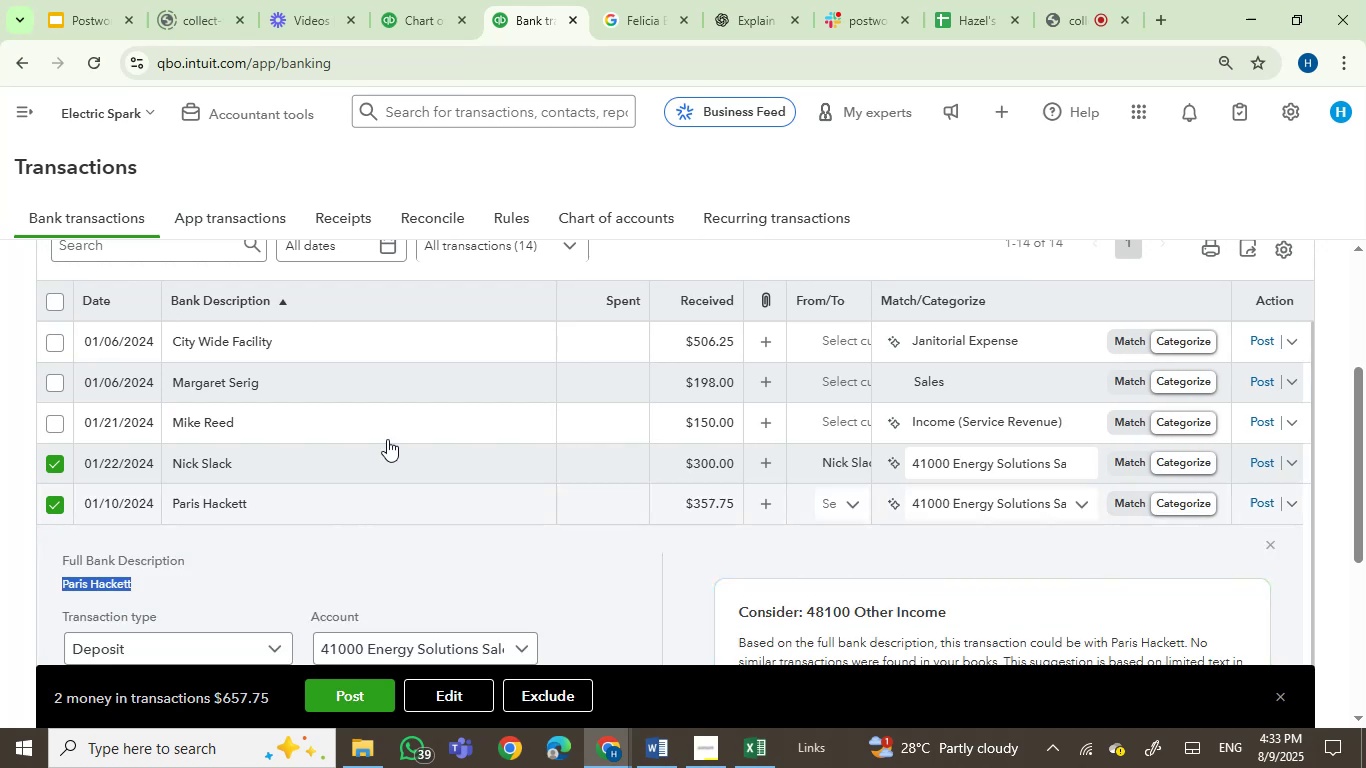 
scroll: coordinate [396, 434], scroll_direction: down, amount: 1.0
 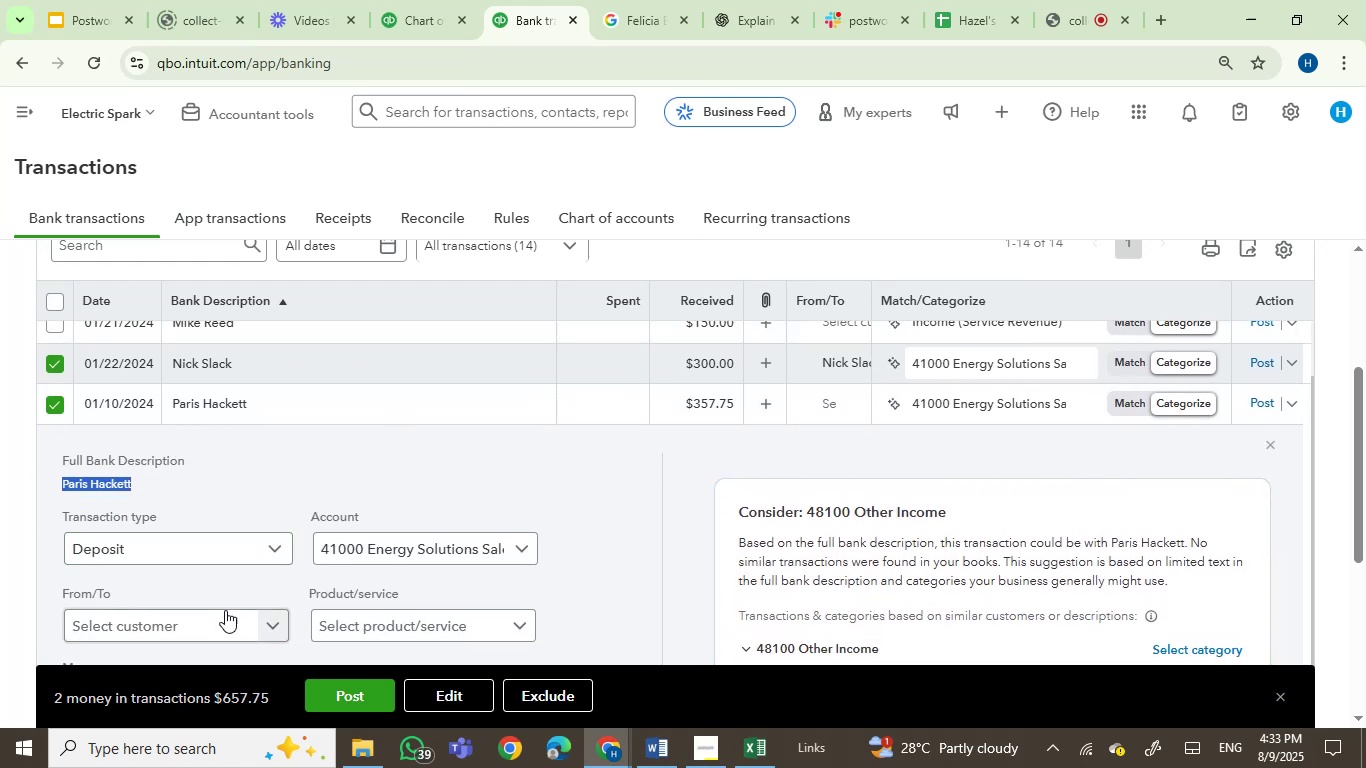 
left_click([227, 625])
 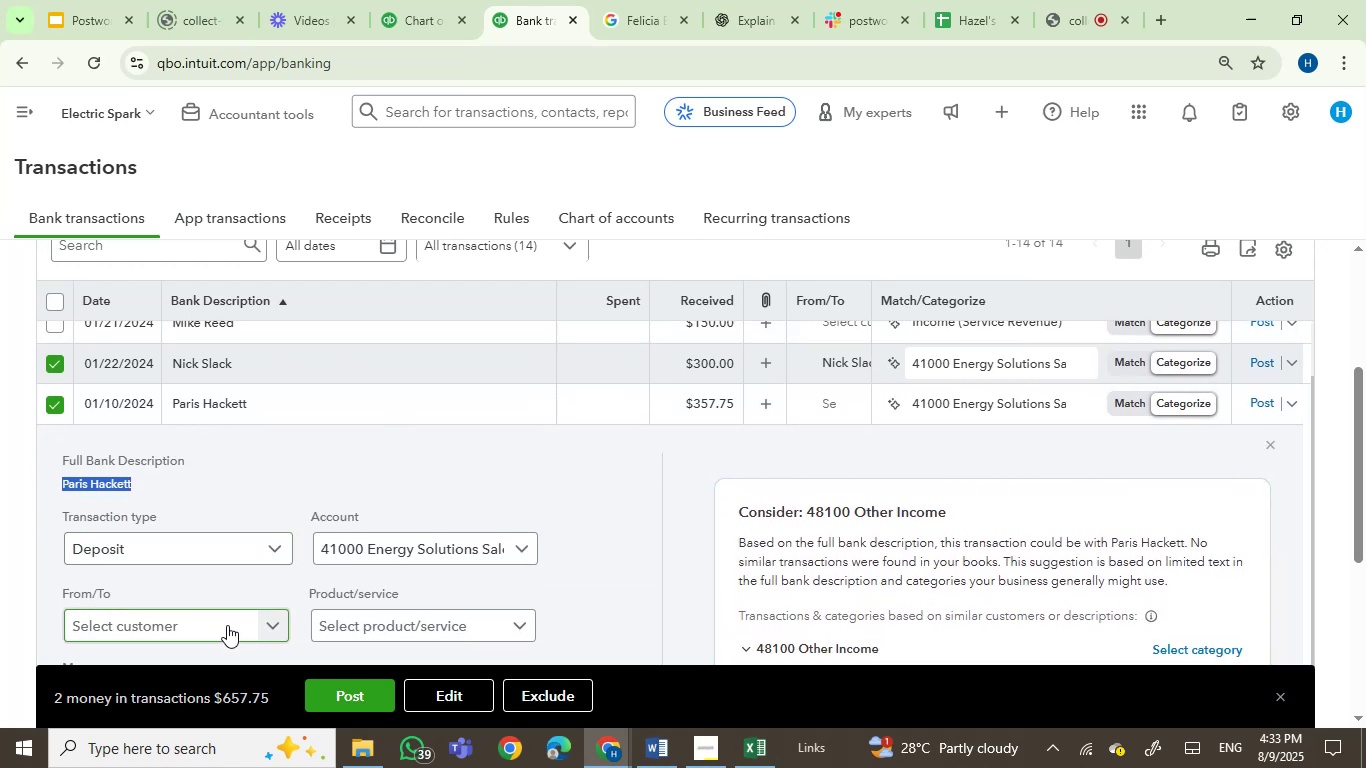 
key(Control+V)
 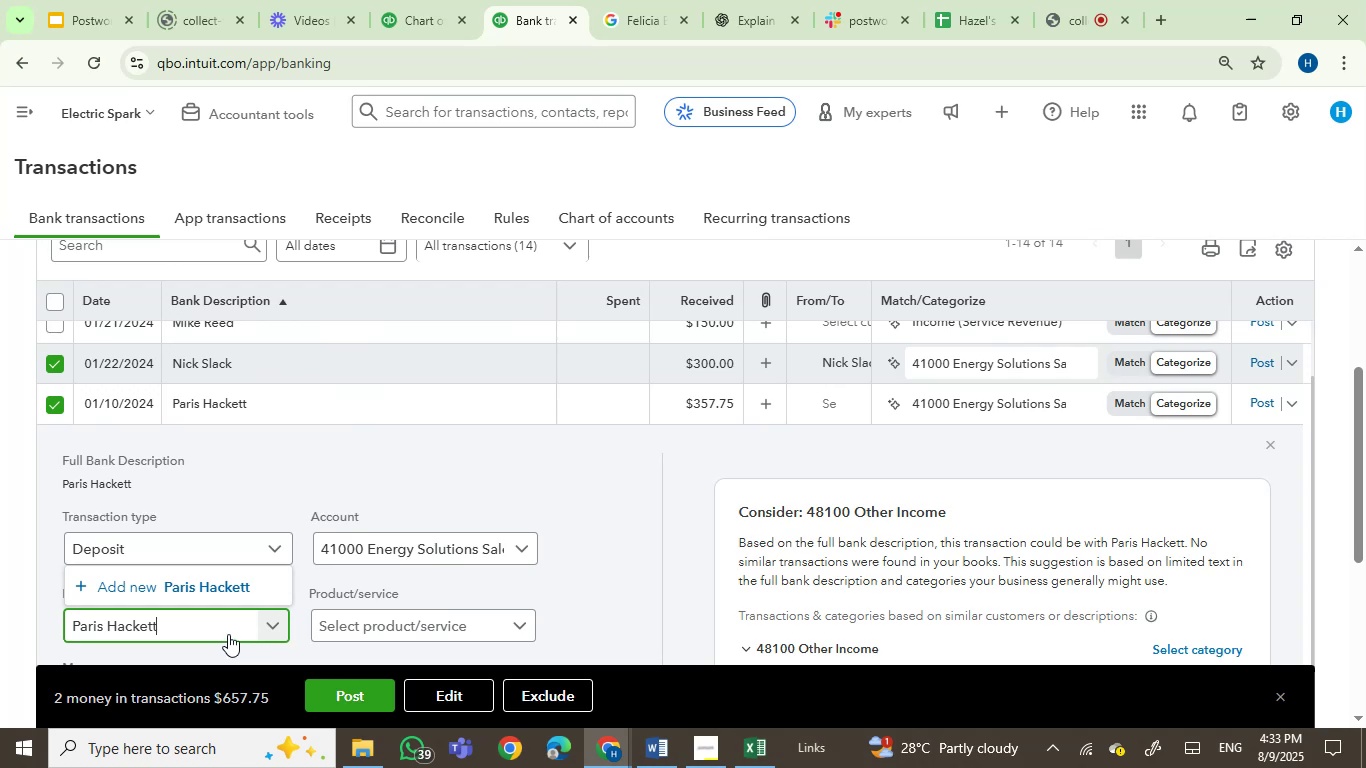 
left_click([222, 584])
 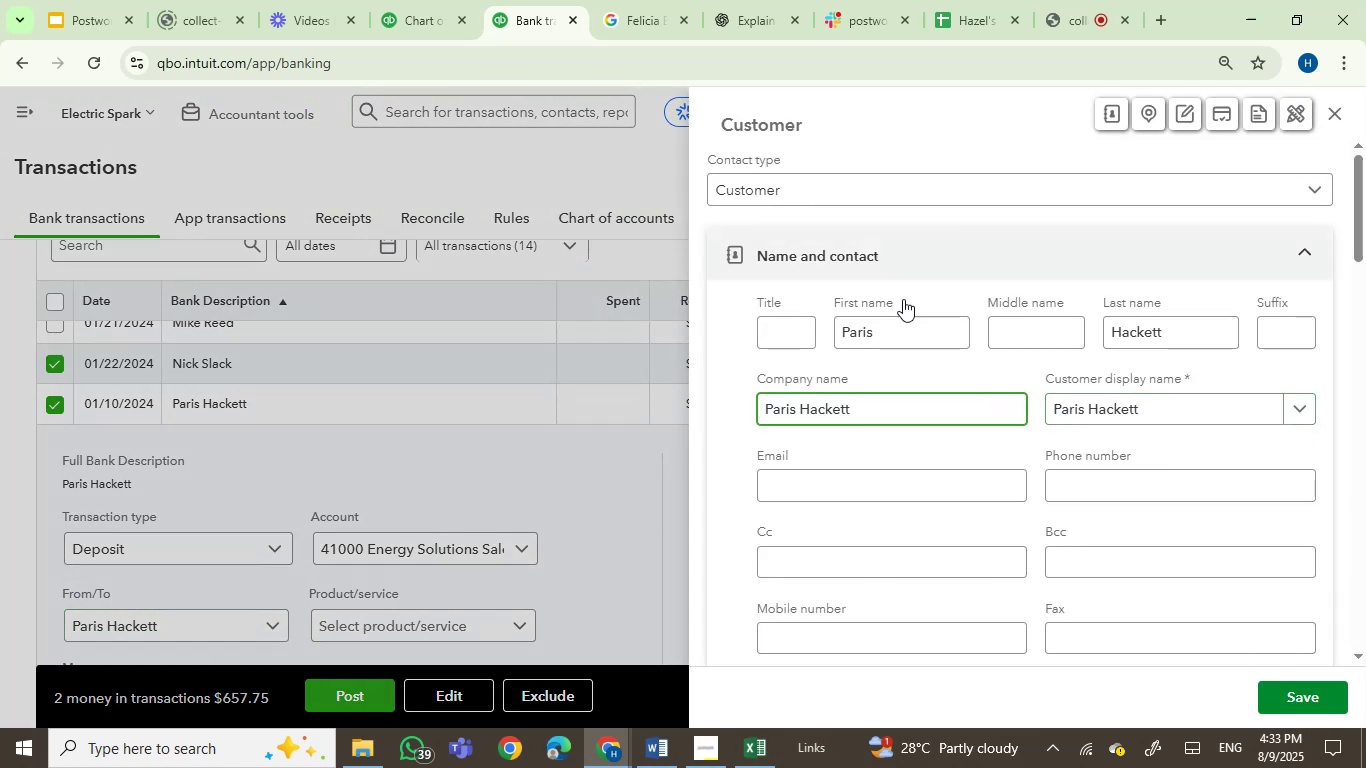 
left_click([1300, 704])
 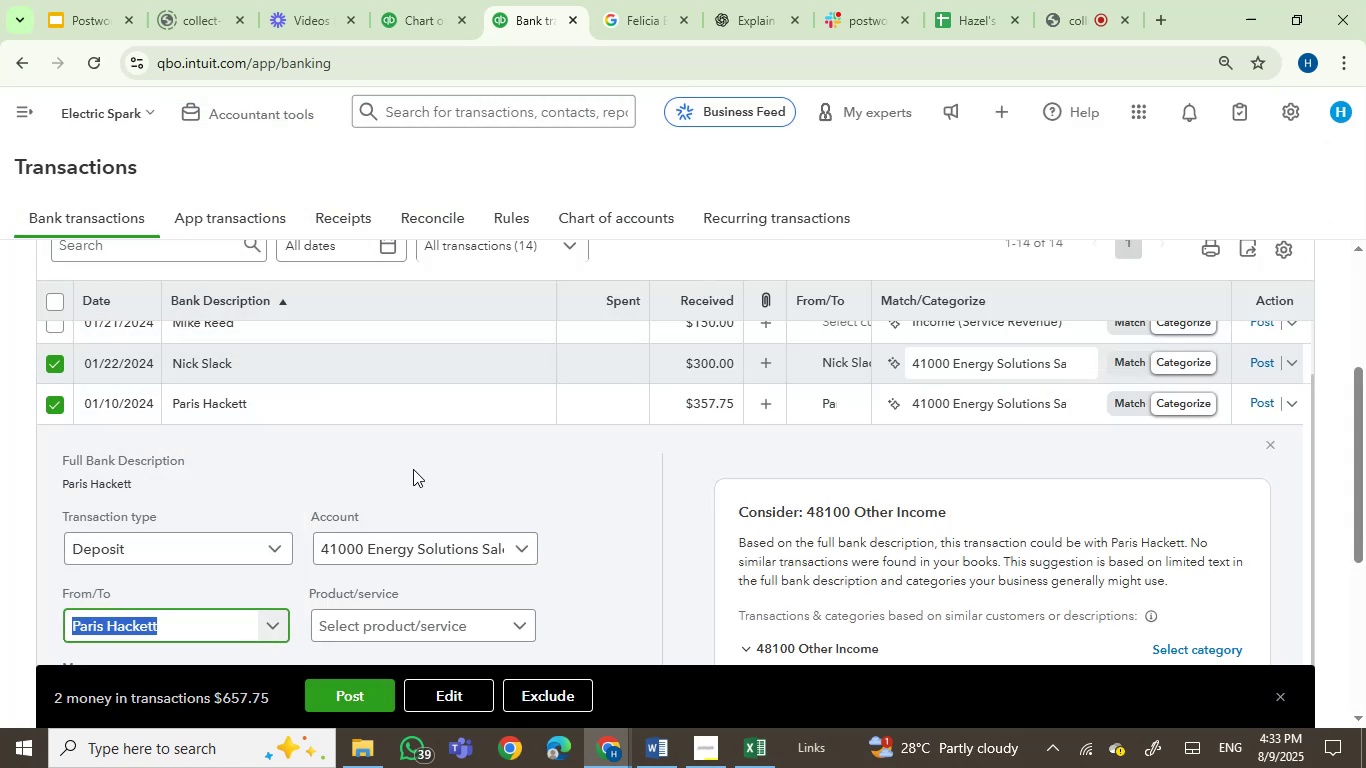 
left_click([370, 403])
 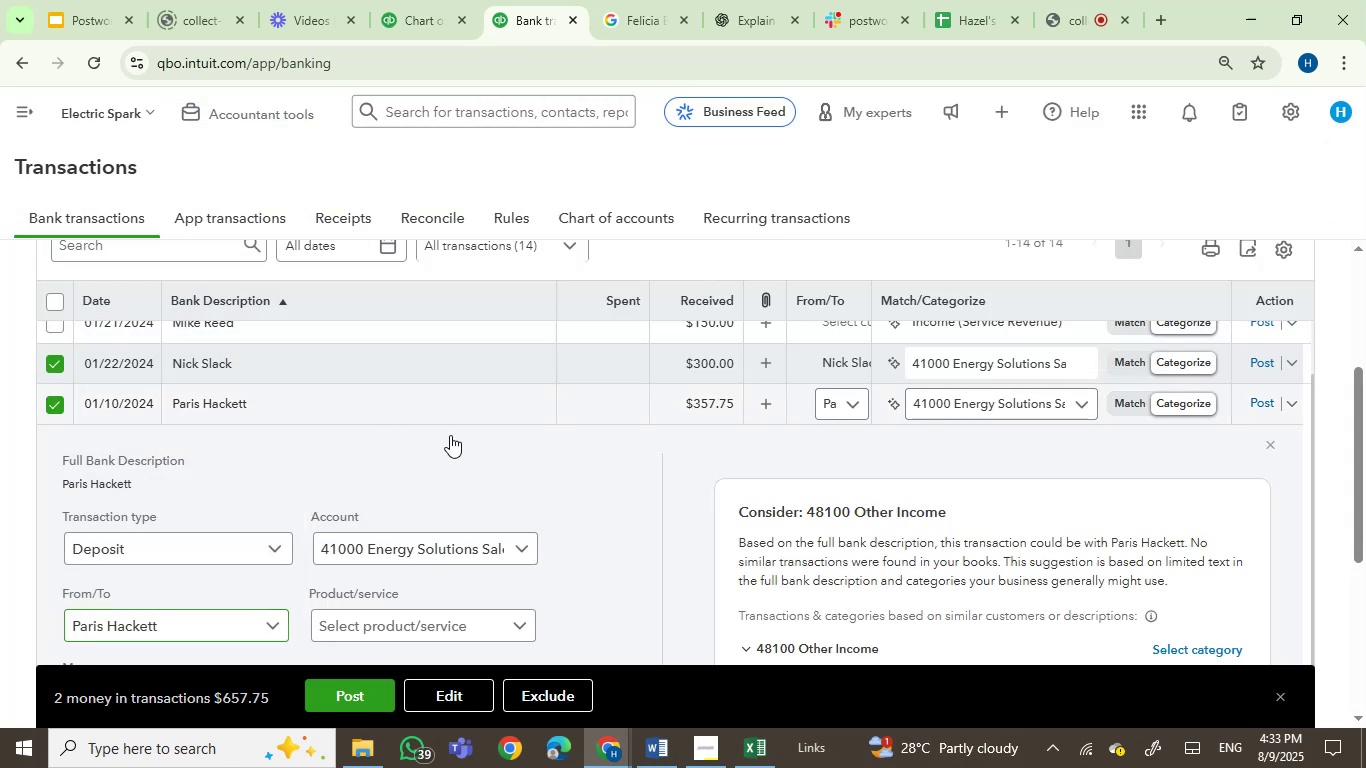 
scroll: coordinate [450, 435], scroll_direction: up, amount: 2.0
 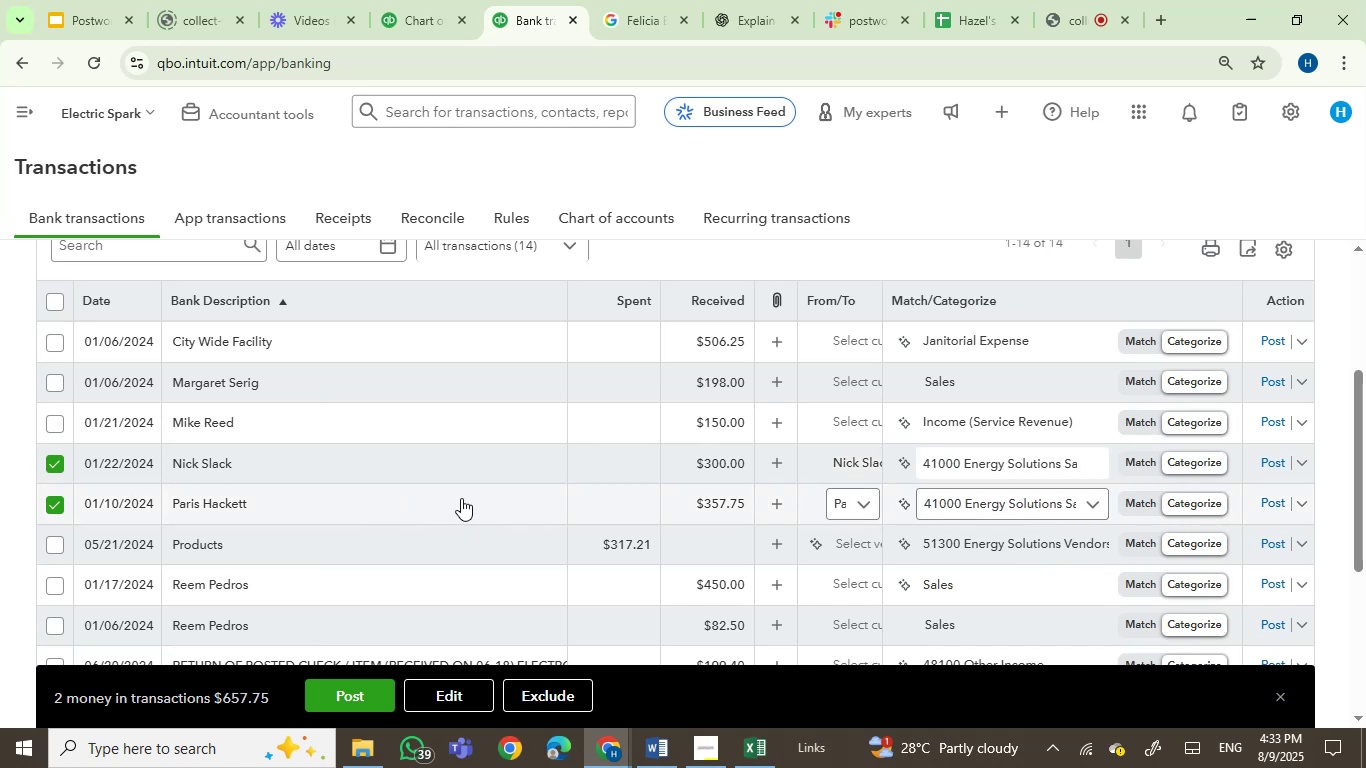 
left_click([341, 420])
 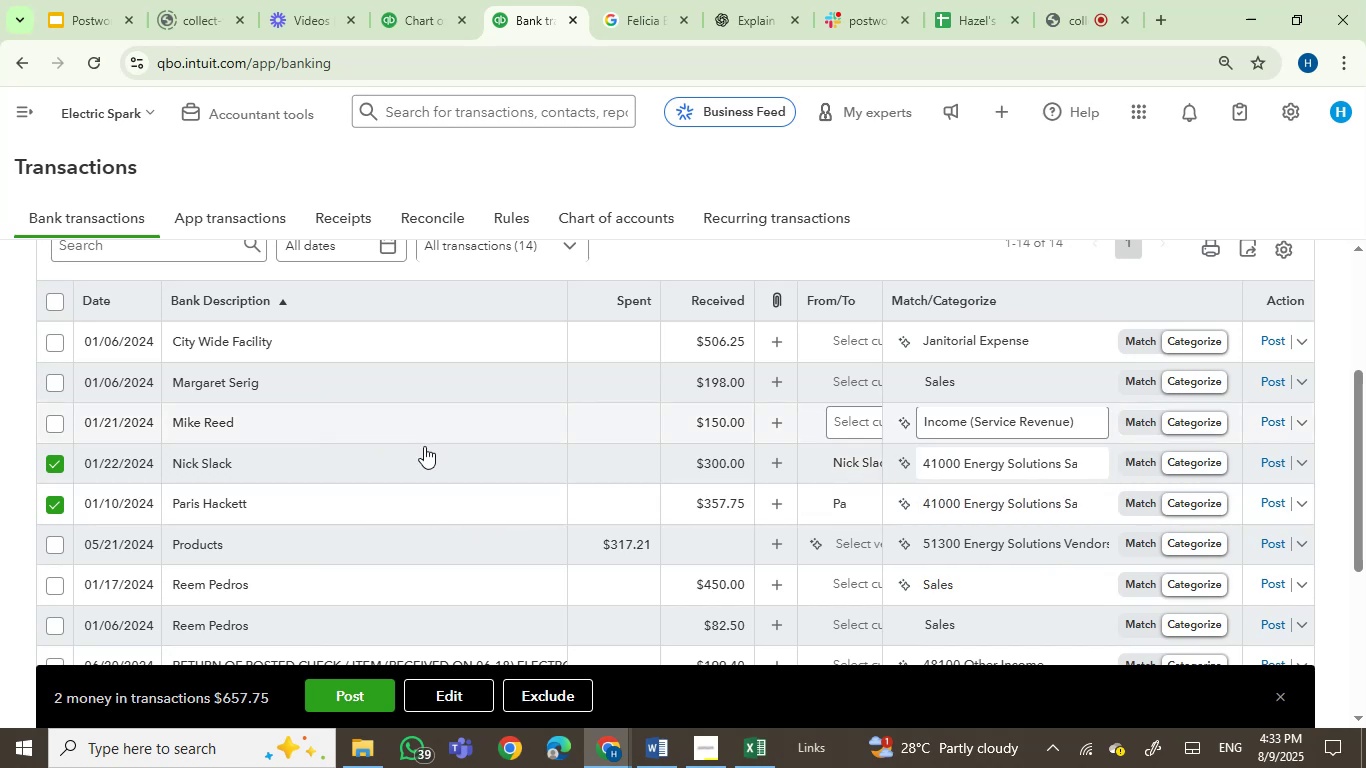 
mouse_move([411, 461])
 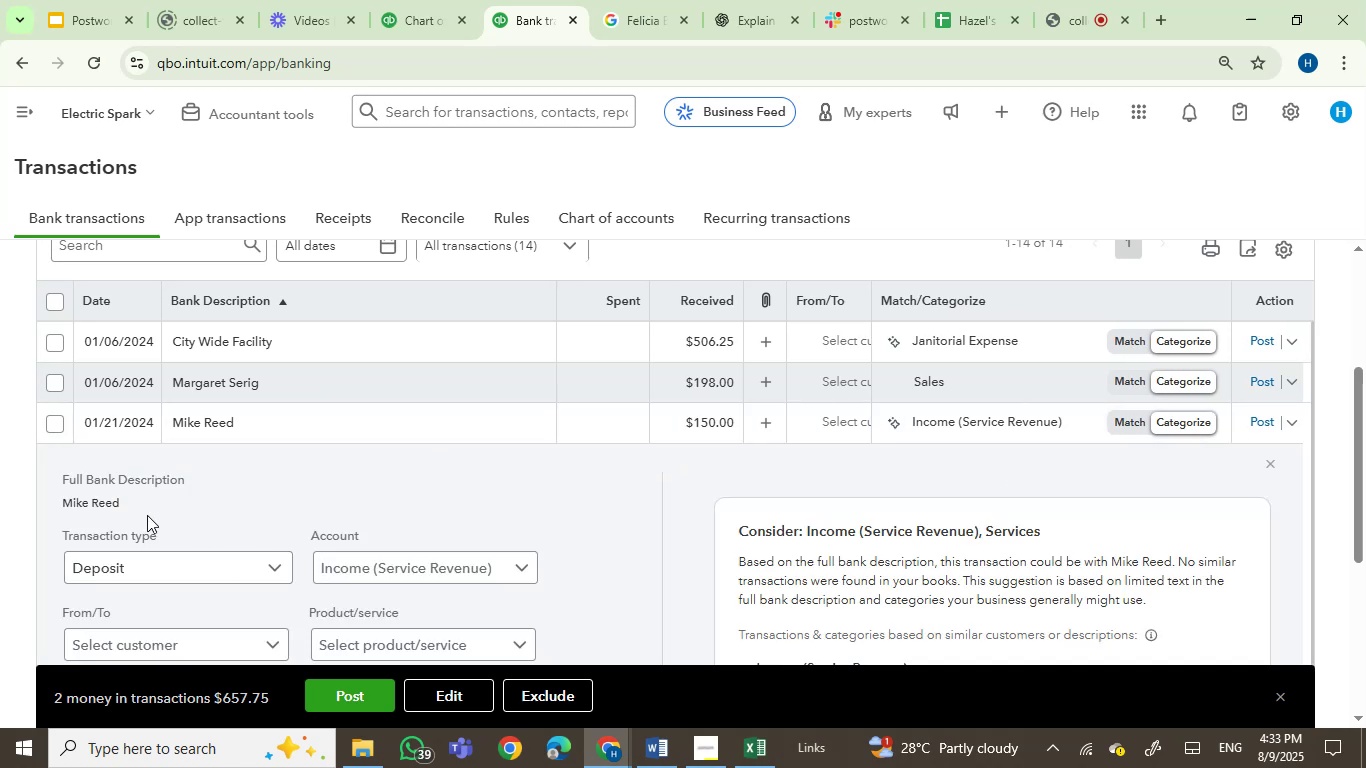 
left_click_drag(start_coordinate=[125, 503], to_coordinate=[57, 507])
 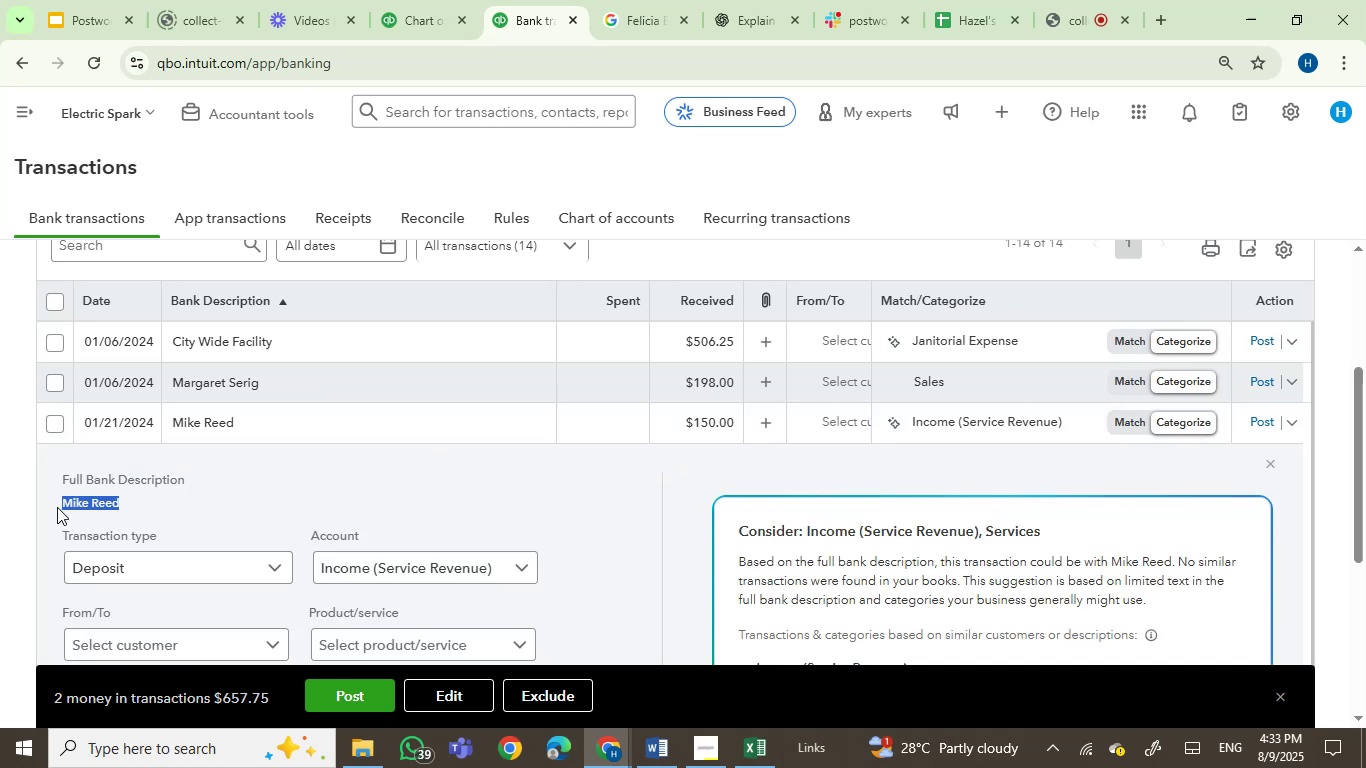 
key(Control+C)
 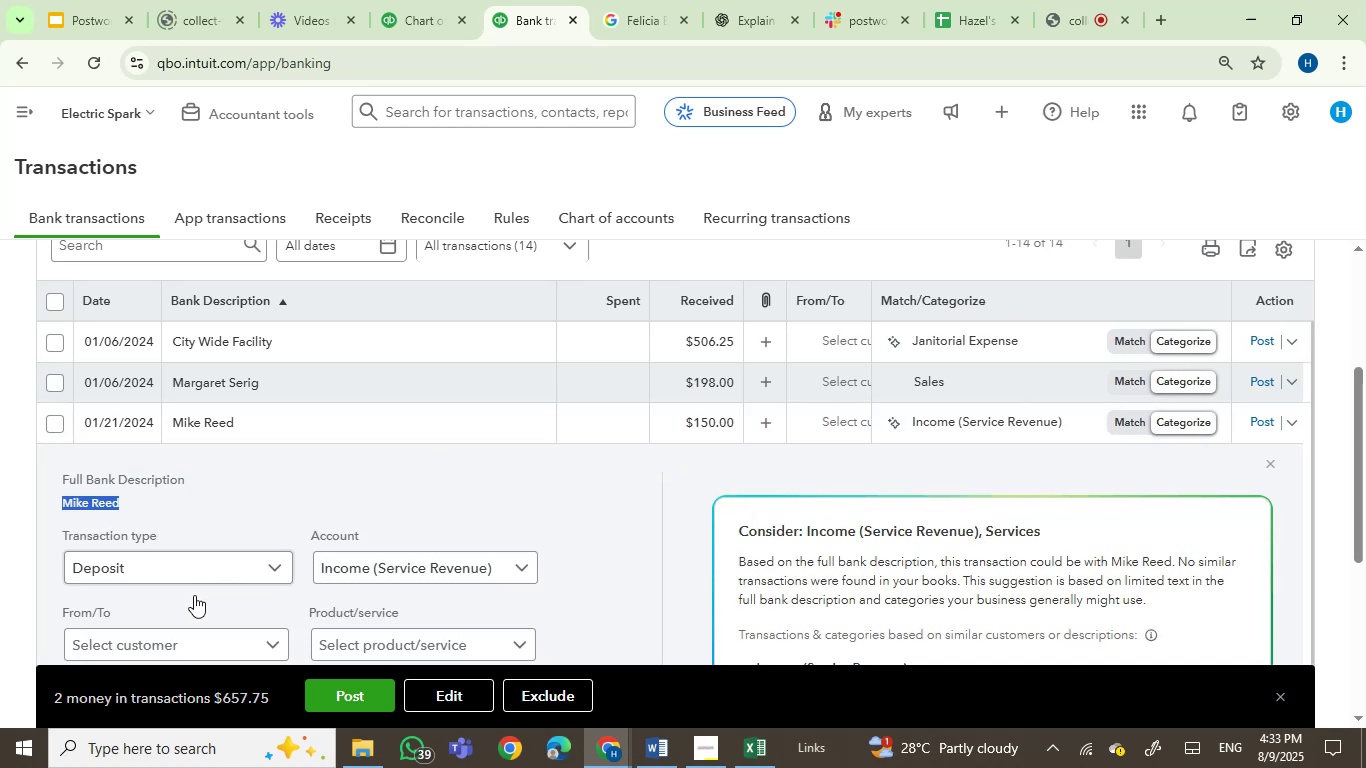 
scroll: coordinate [206, 593], scroll_direction: down, amount: 1.0
 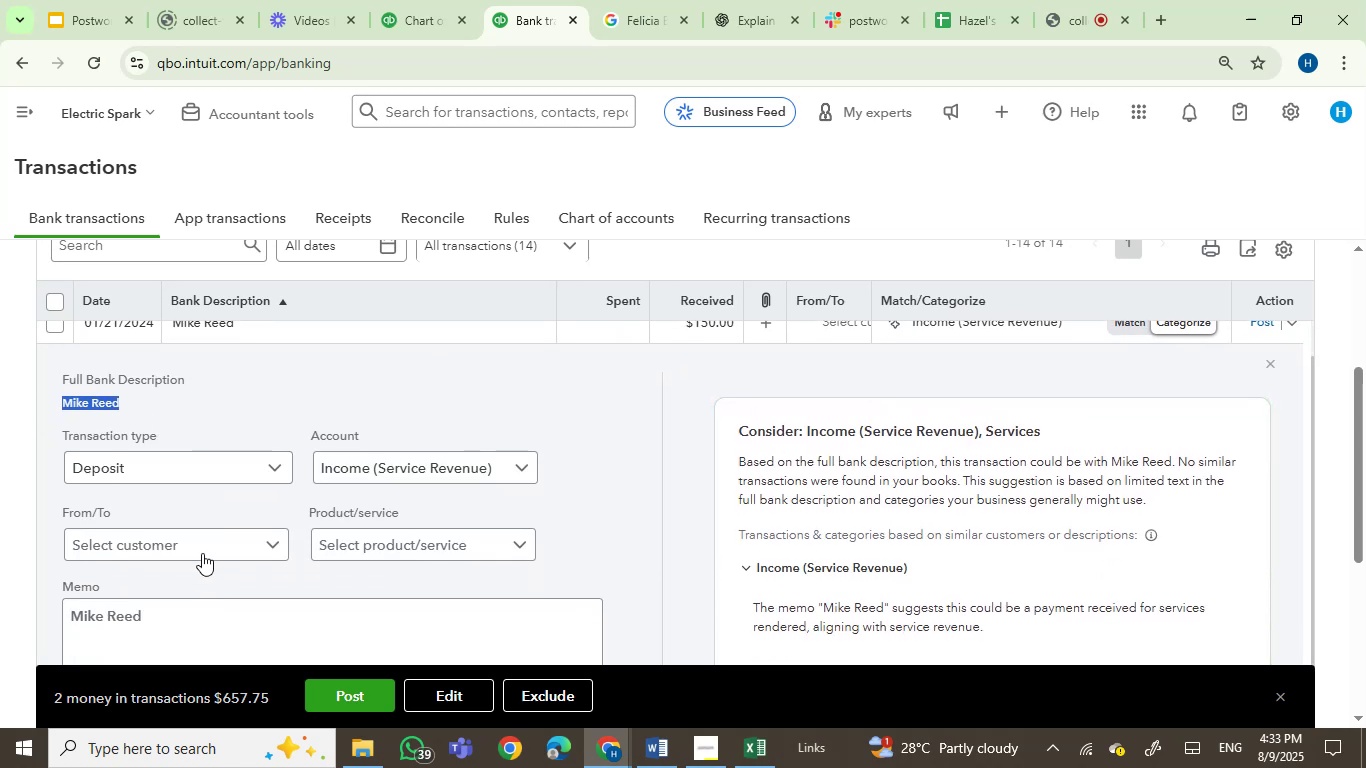 
left_click([202, 546])
 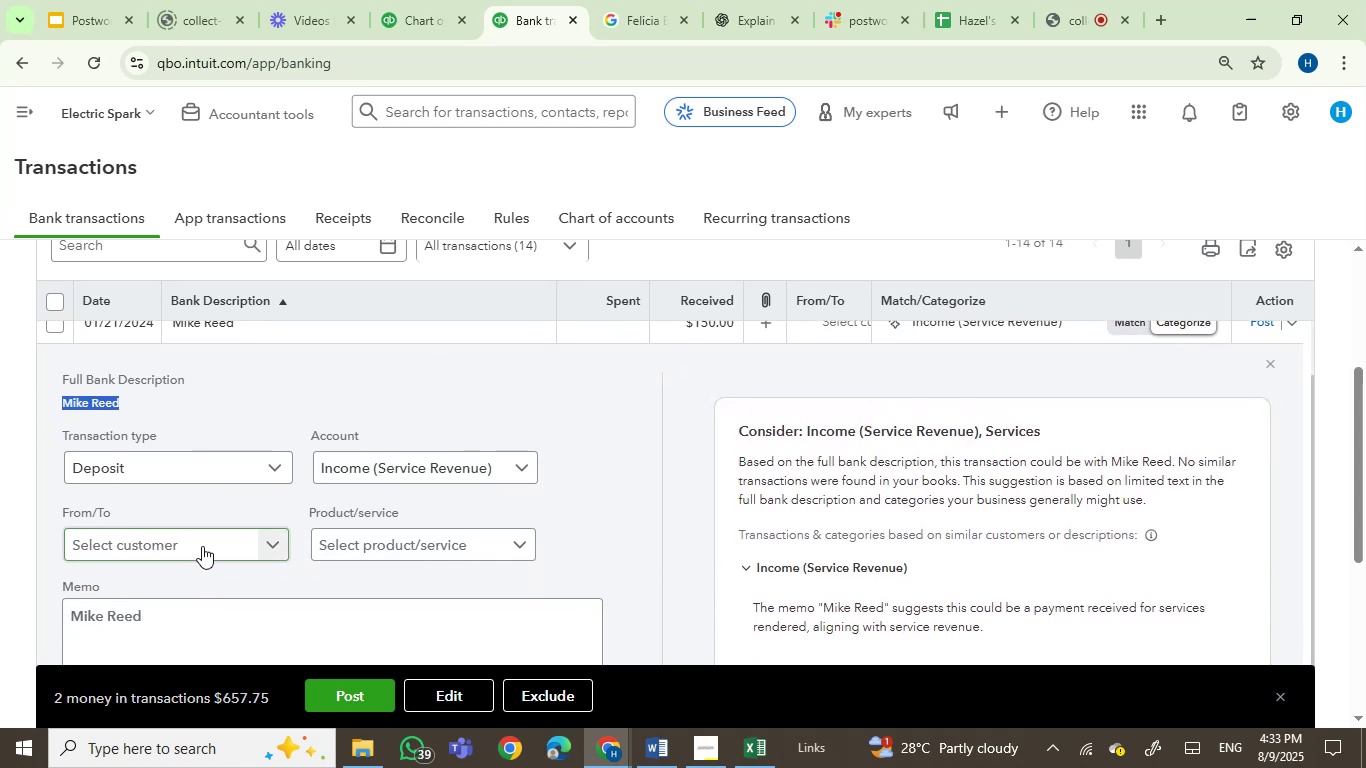 
key(Control+V)
 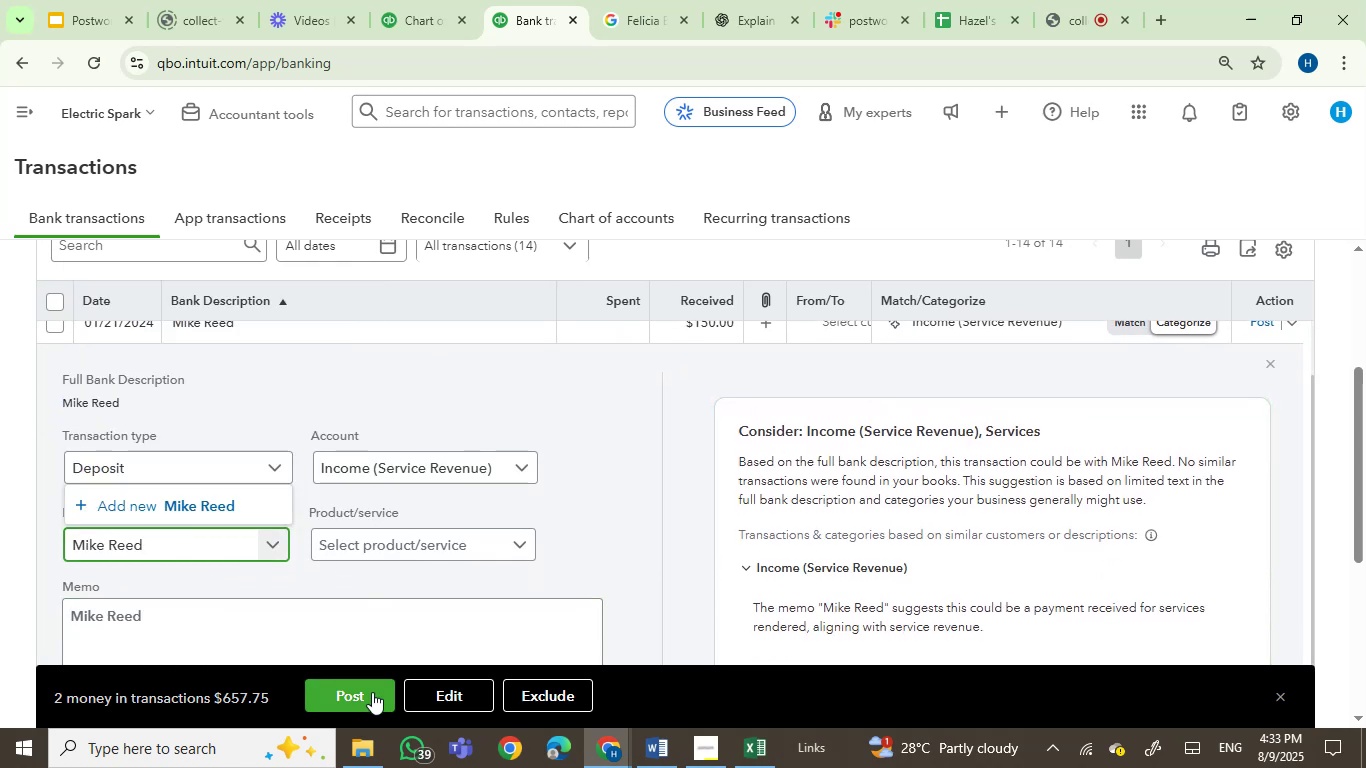 
left_click([189, 503])
 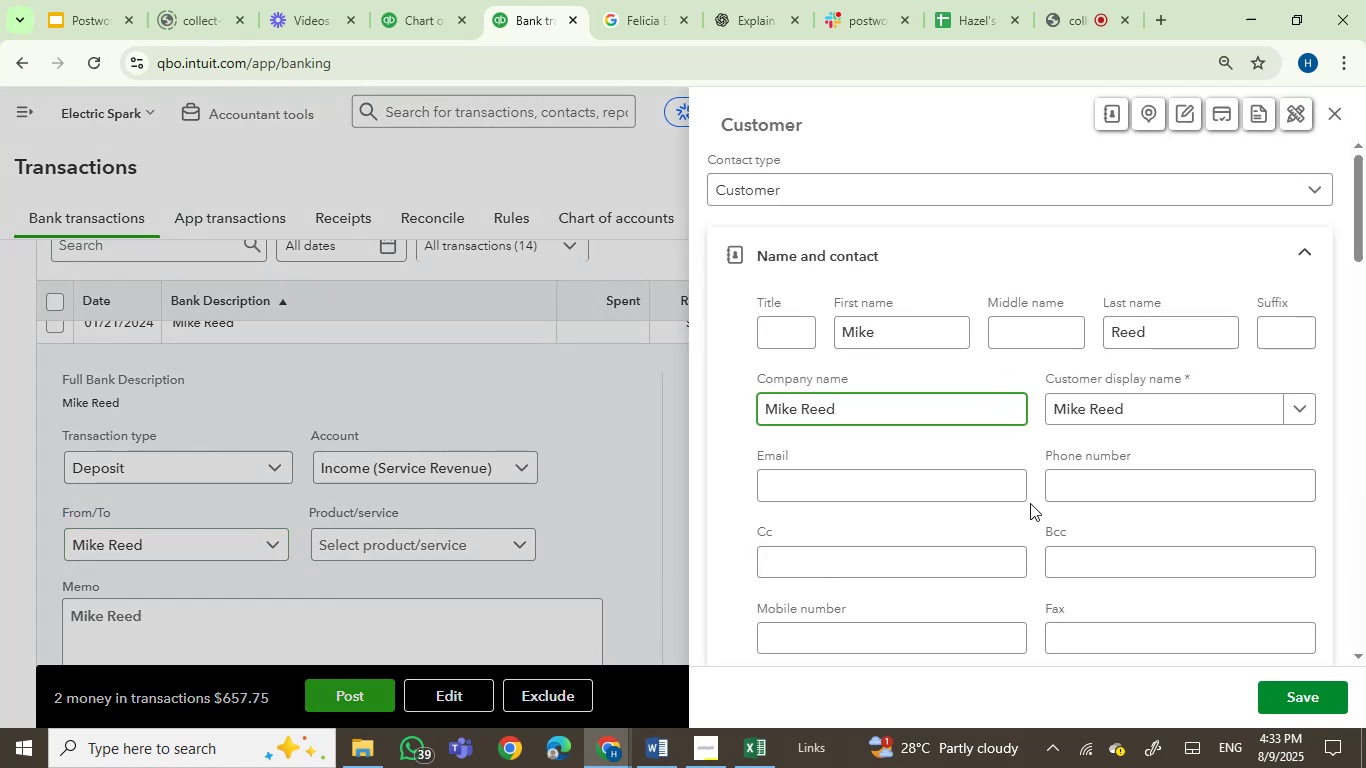 
left_click([1287, 686])
 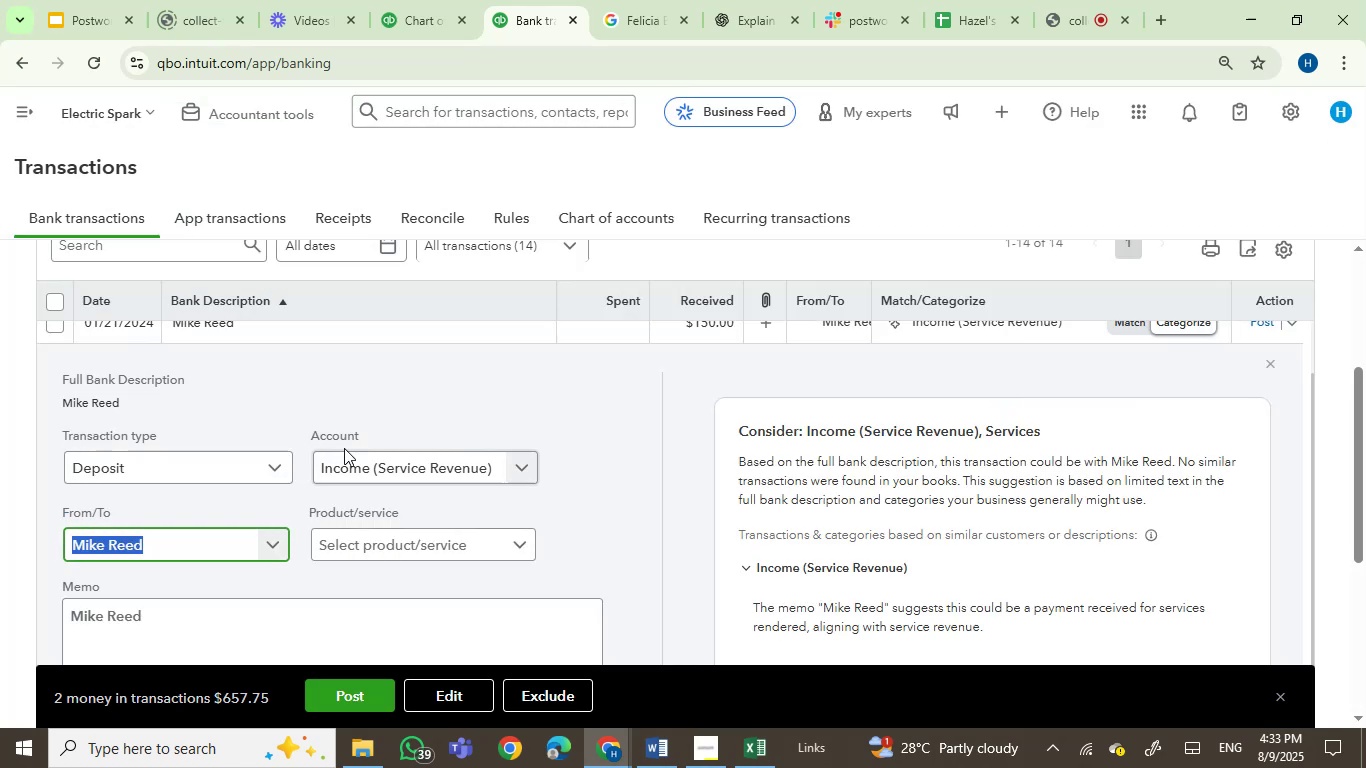 
scroll: coordinate [765, 443], scroll_direction: up, amount: 1.0
 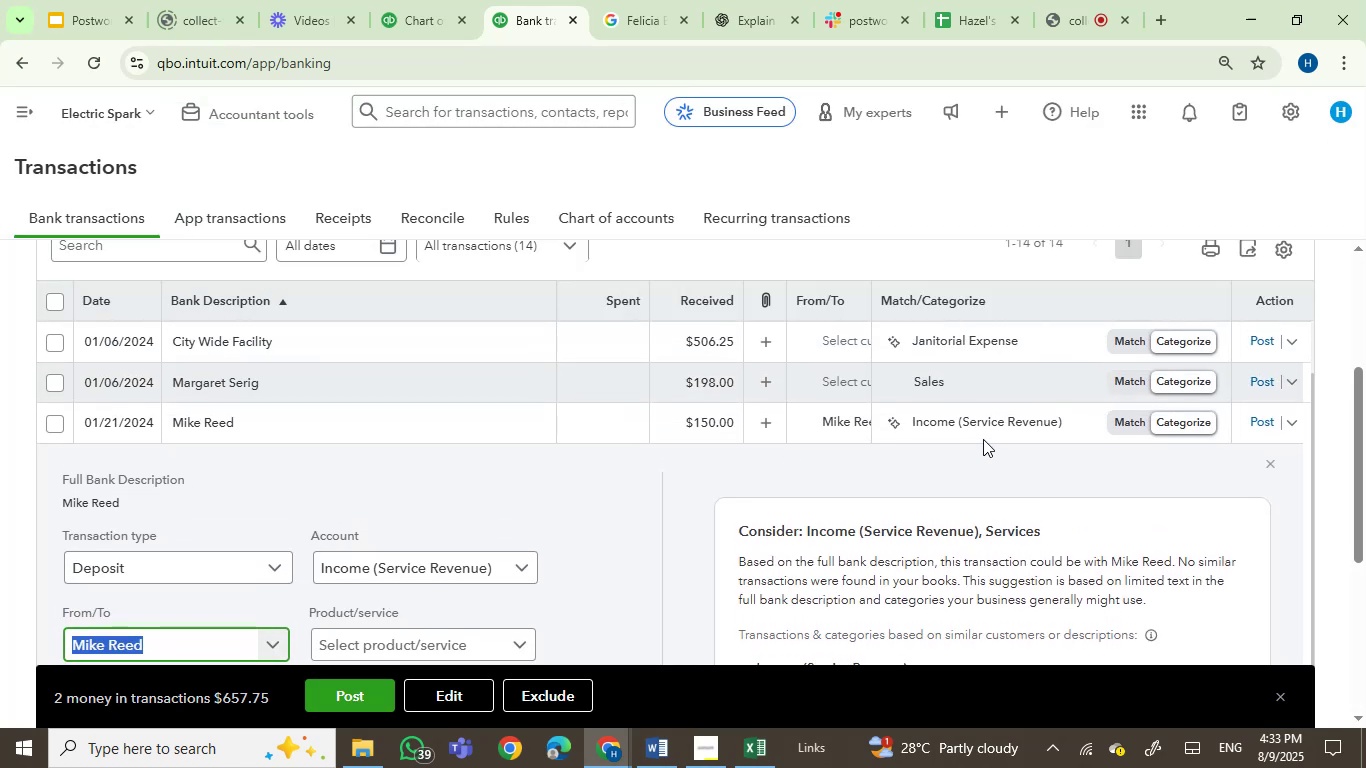 
left_click([984, 416])
 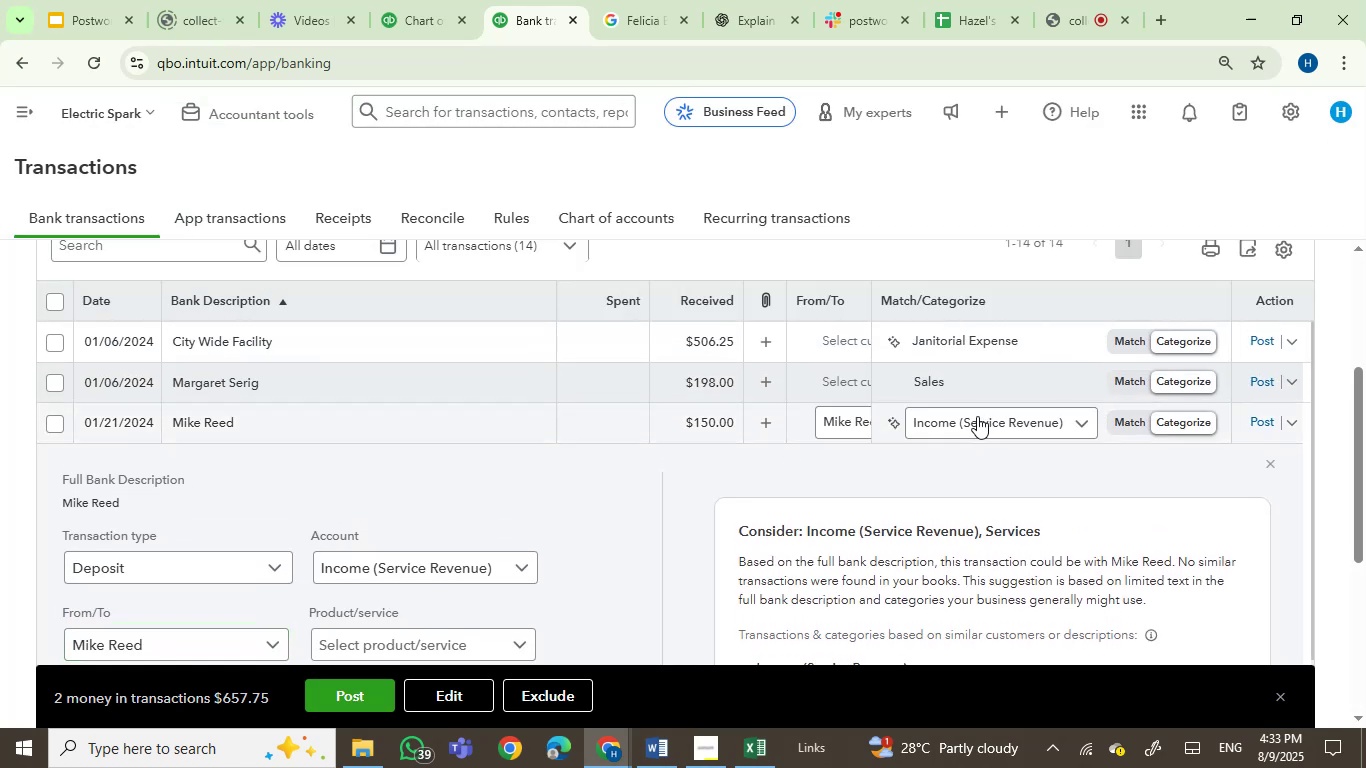 
left_click([976, 417])
 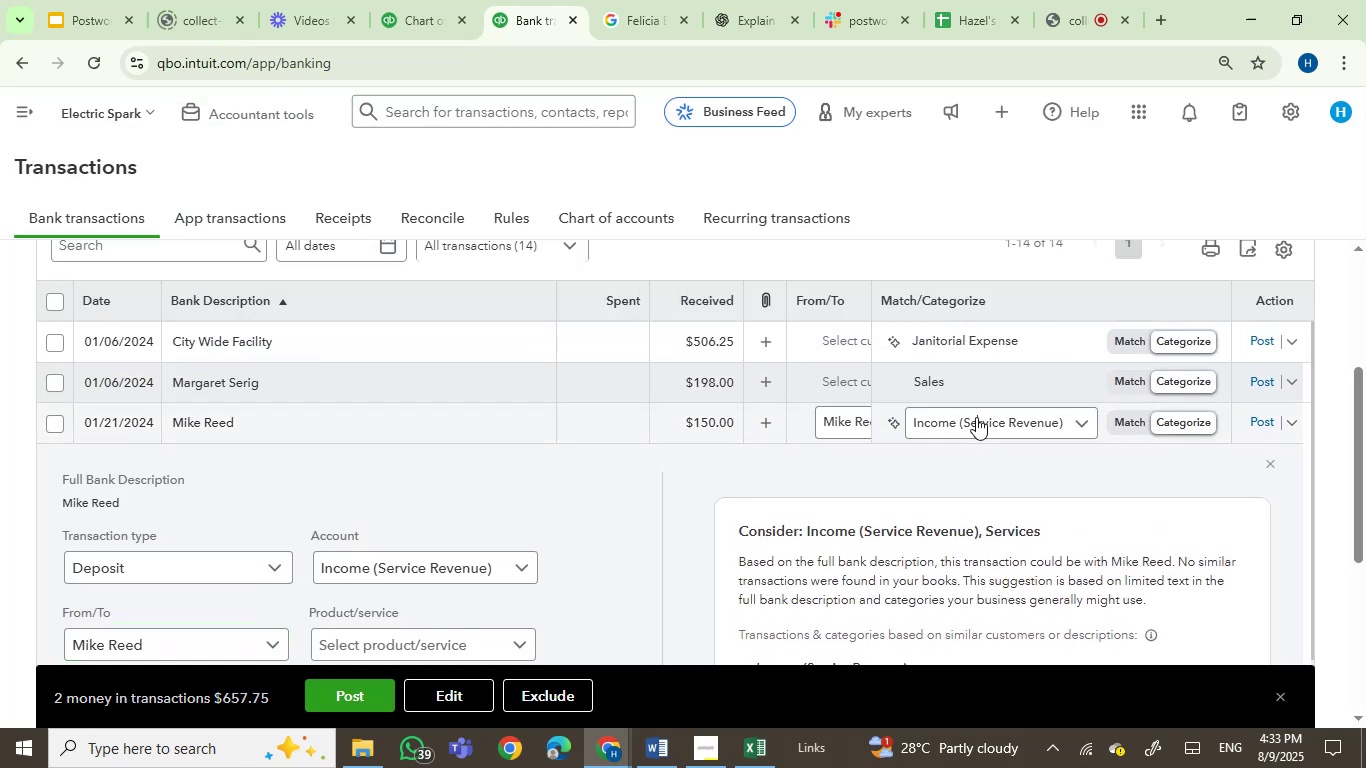 
type(energ)
 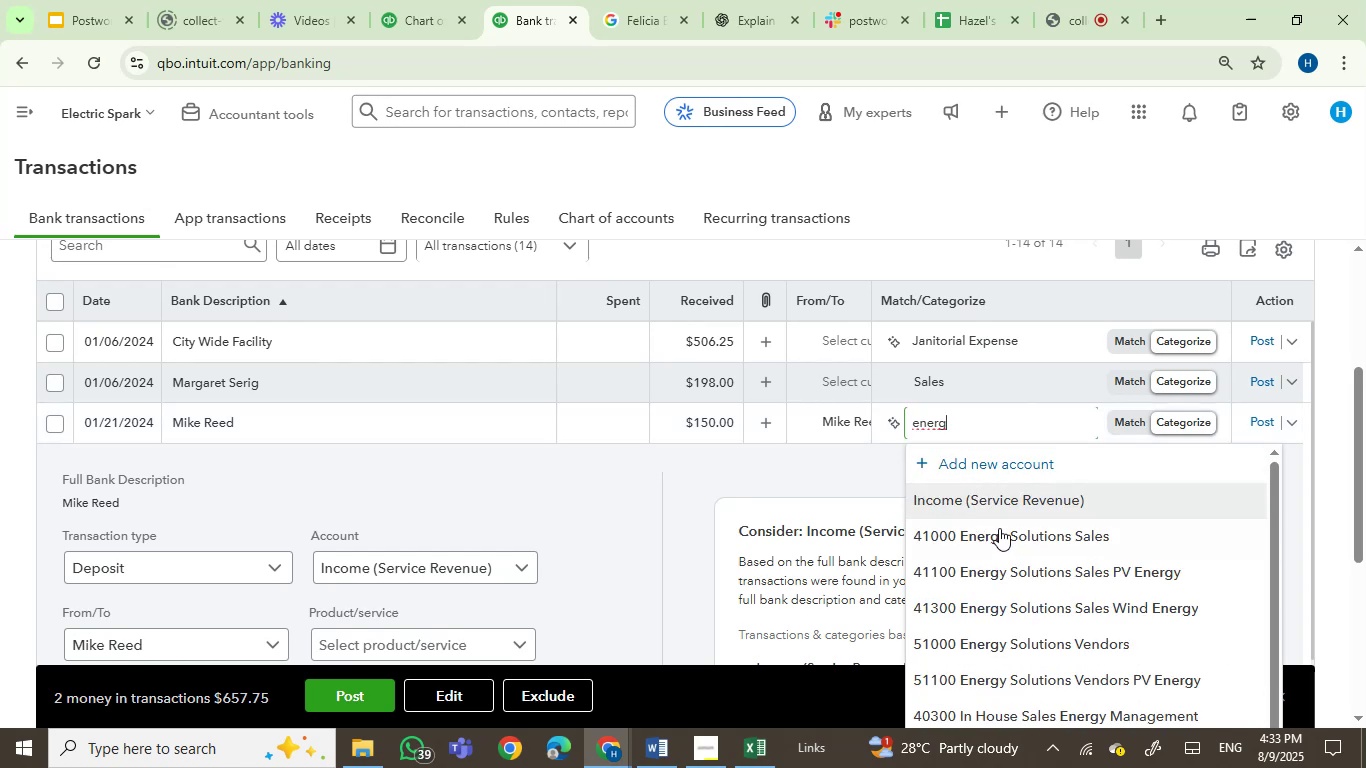 
left_click([1033, 537])
 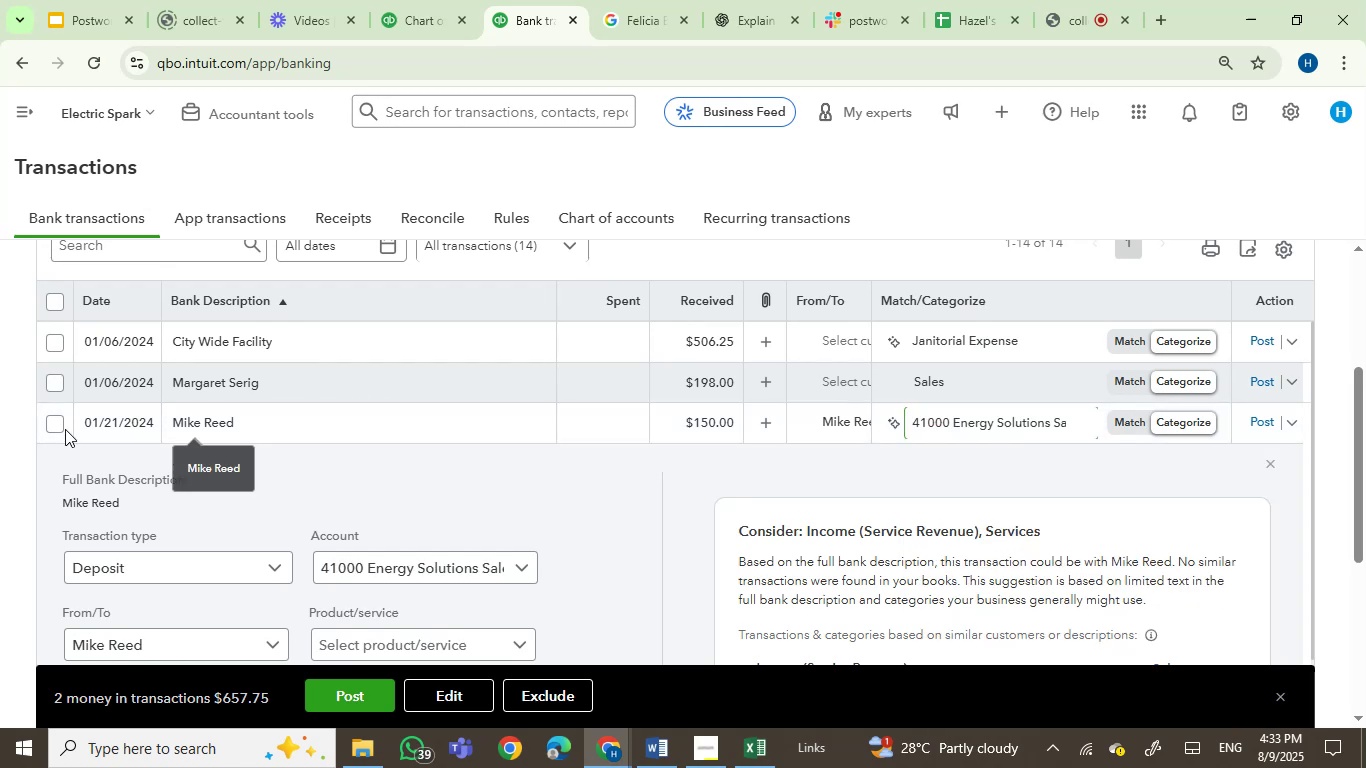 
scroll: coordinate [60, 425], scroll_direction: up, amount: 1.0
 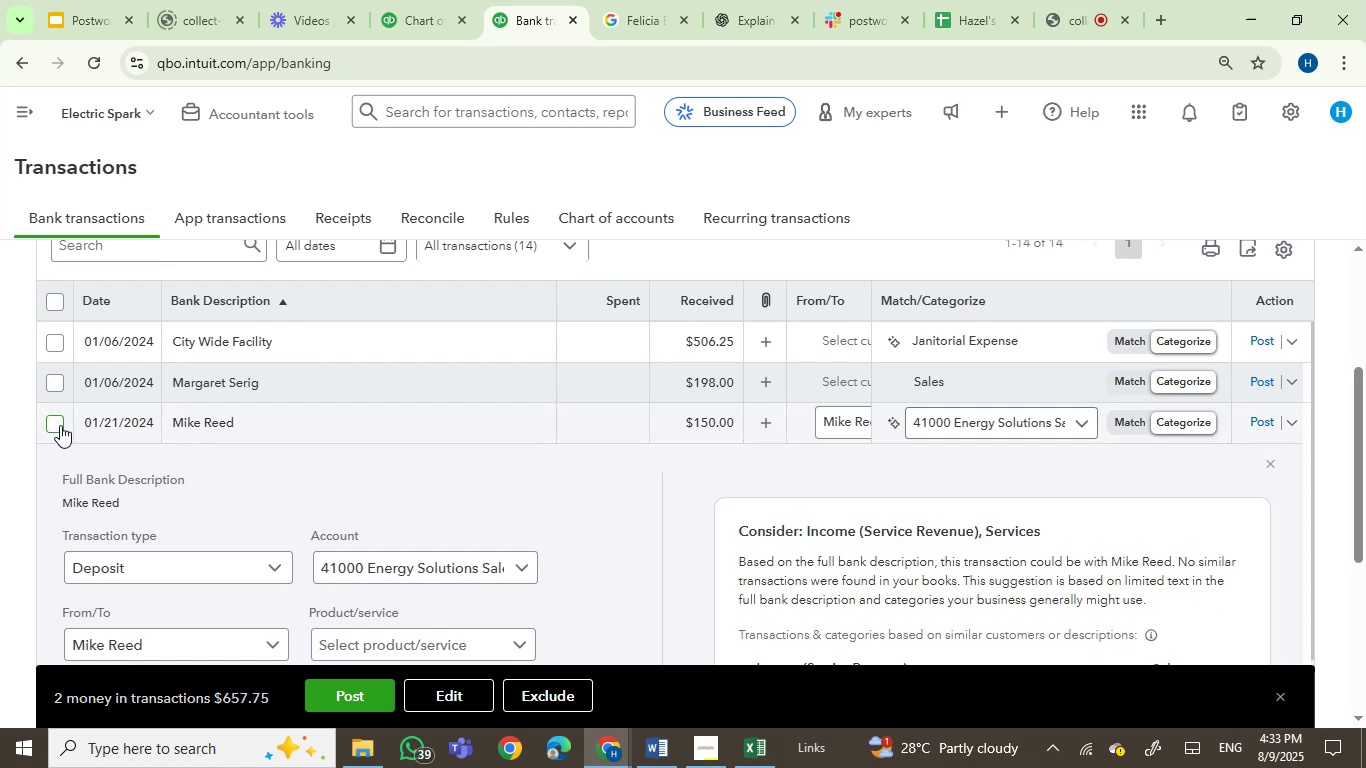 
left_click([60, 425])
 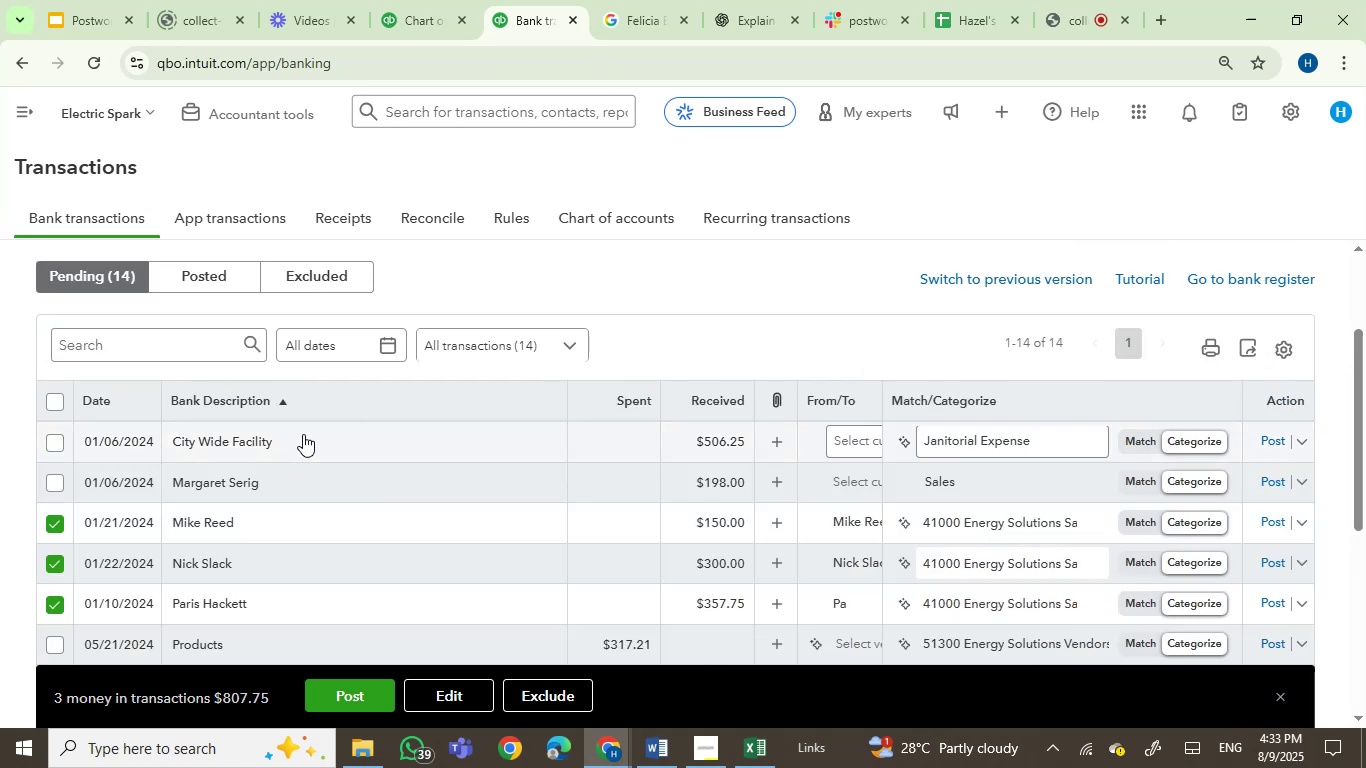 
left_click([232, 487])
 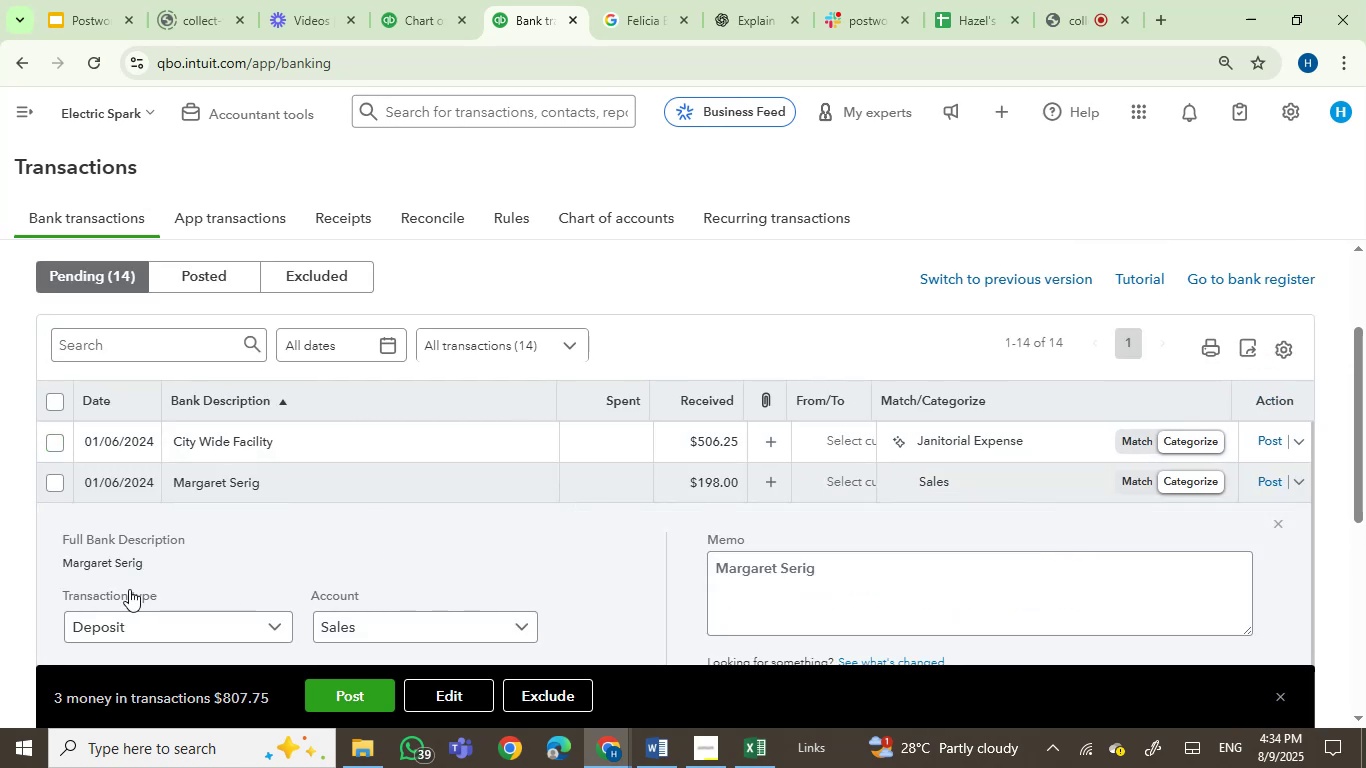 
left_click_drag(start_coordinate=[148, 566], to_coordinate=[62, 568])
 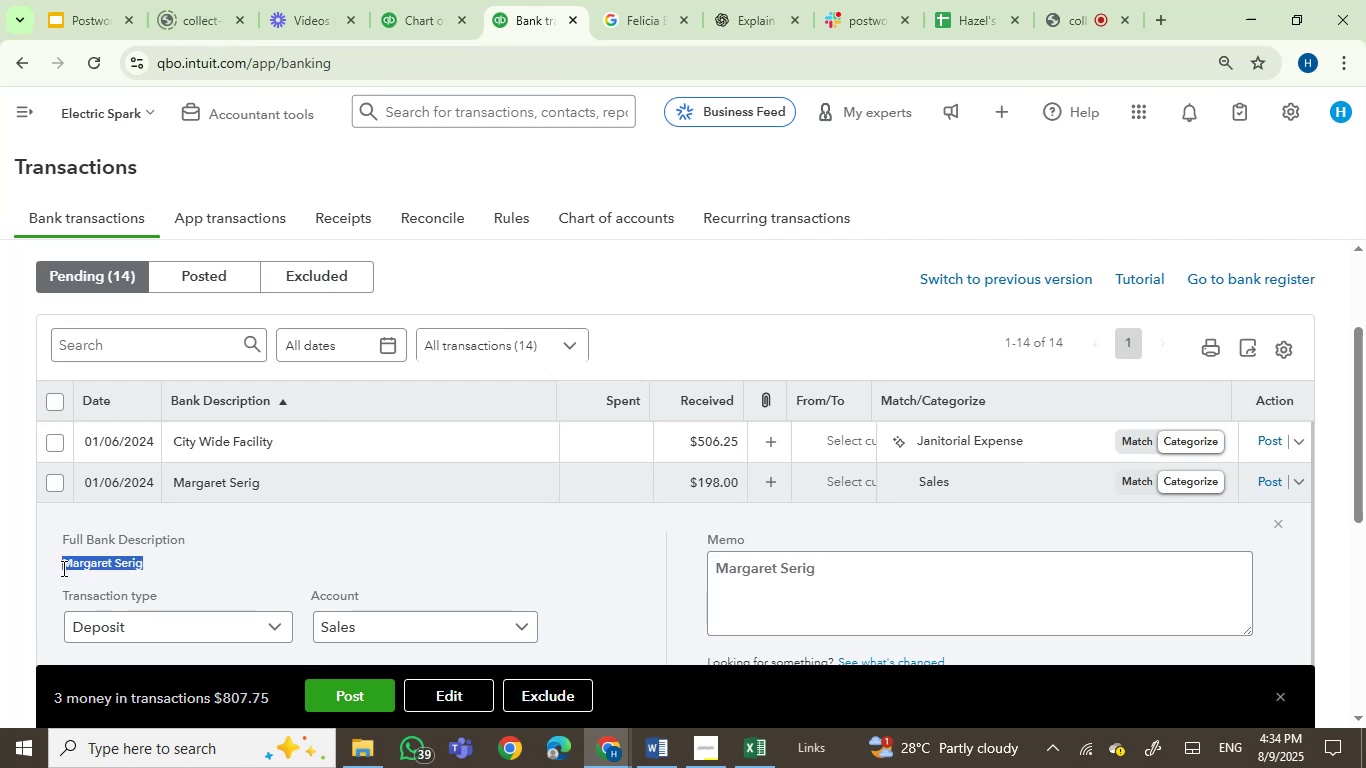 
key(Control+C)
 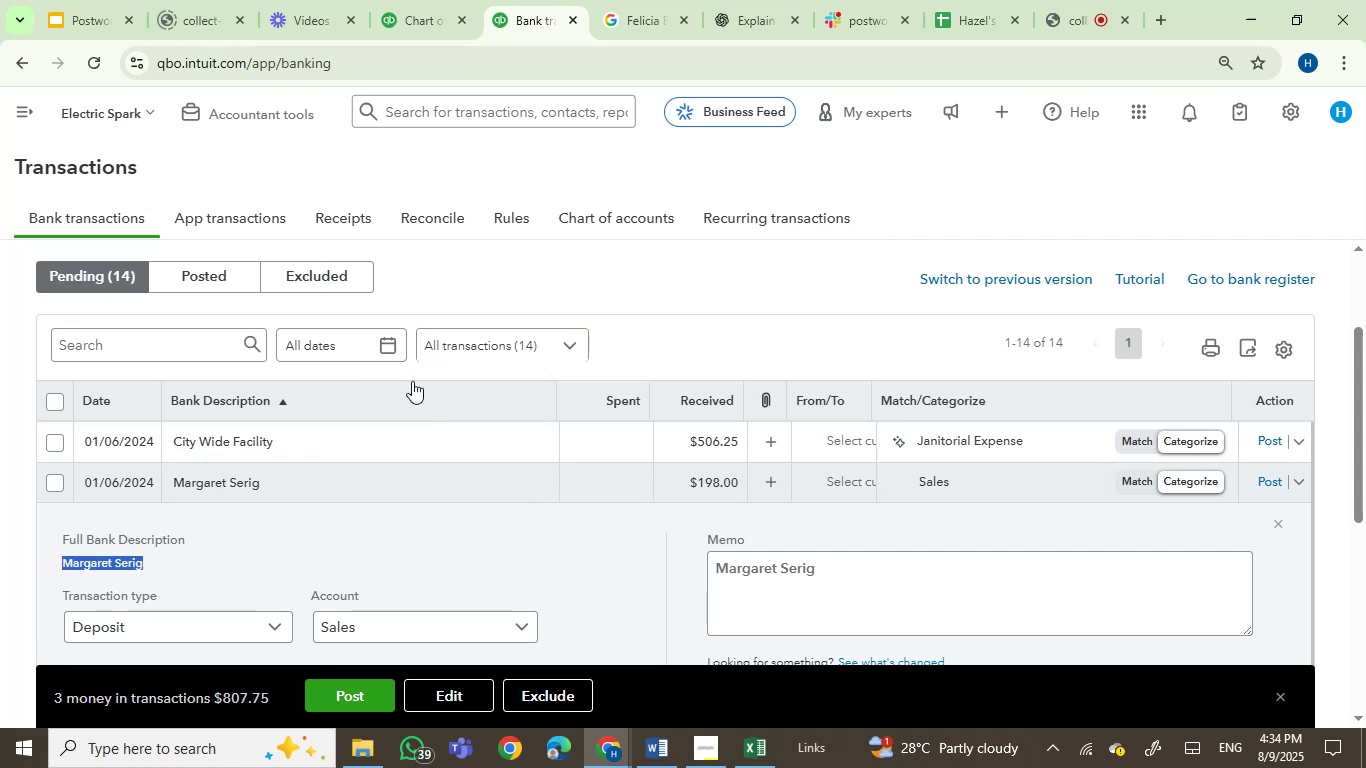 
wait(12.57)
 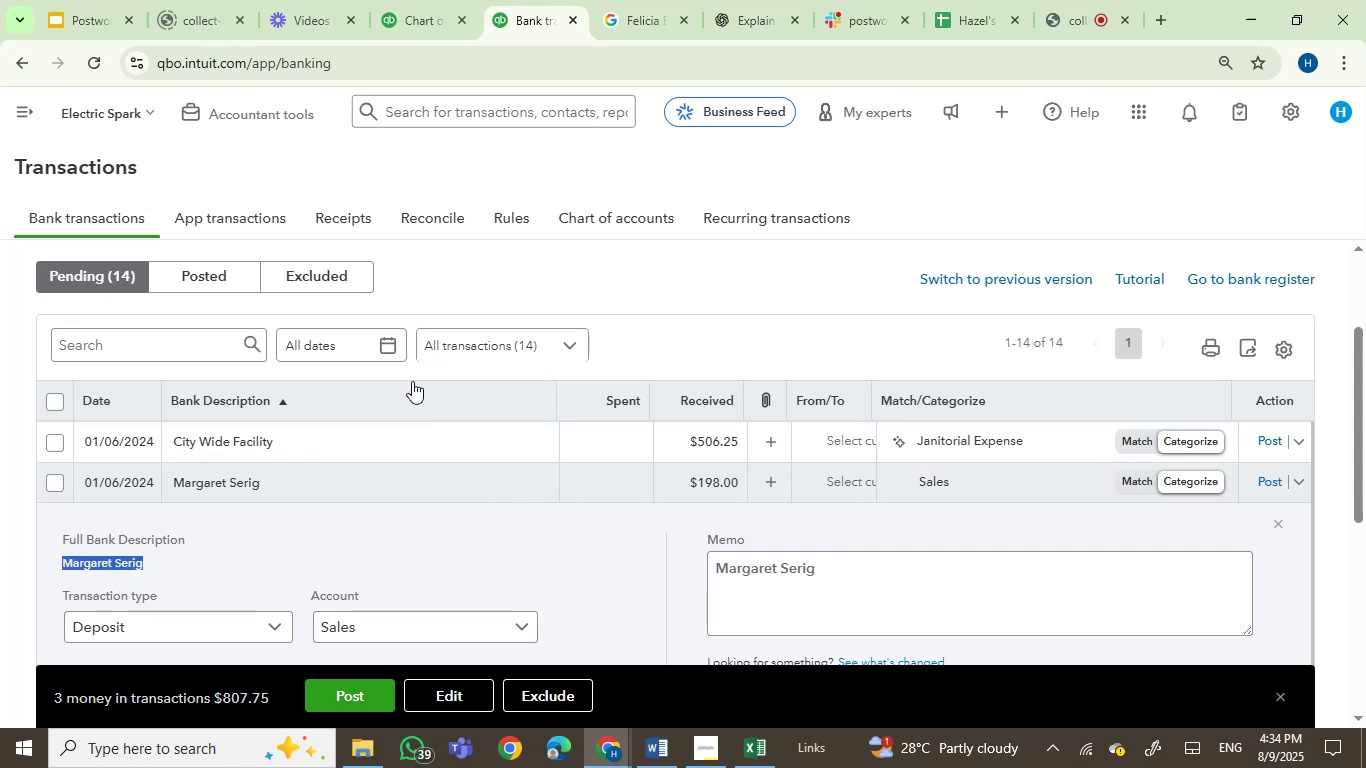 
hold_key(key=ControlLeft, duration=0.57)
scroll: coordinate [512, 419], scroll_direction: down, amount: 2.0
 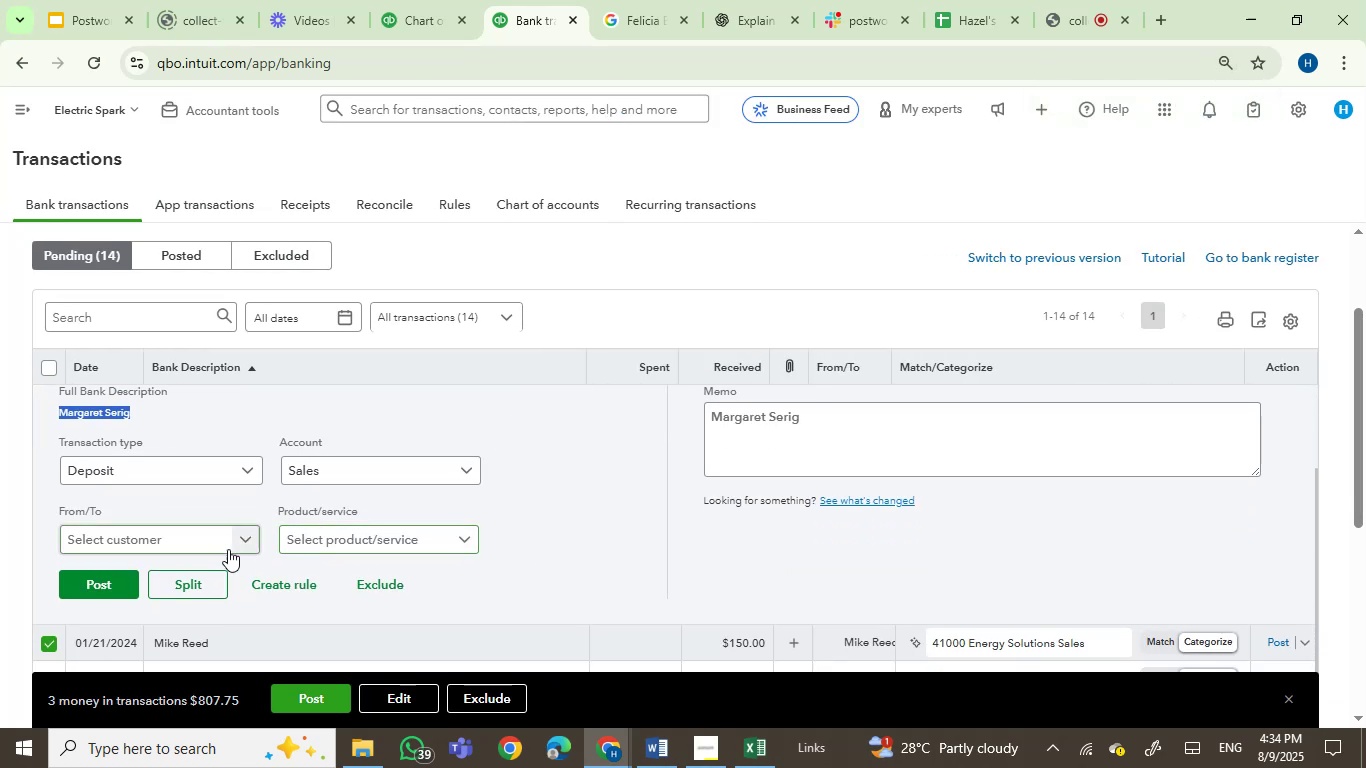 
left_click([210, 549])
 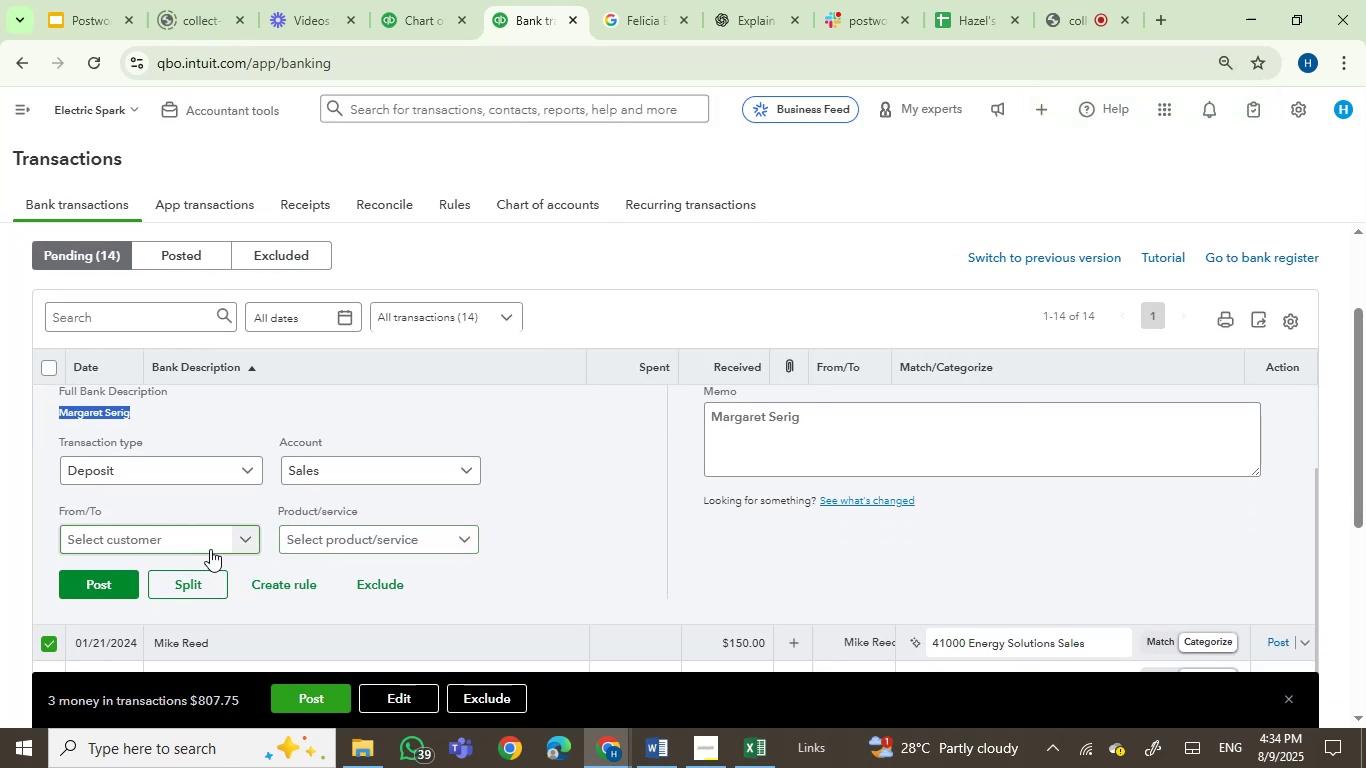 
key(Control+V)
 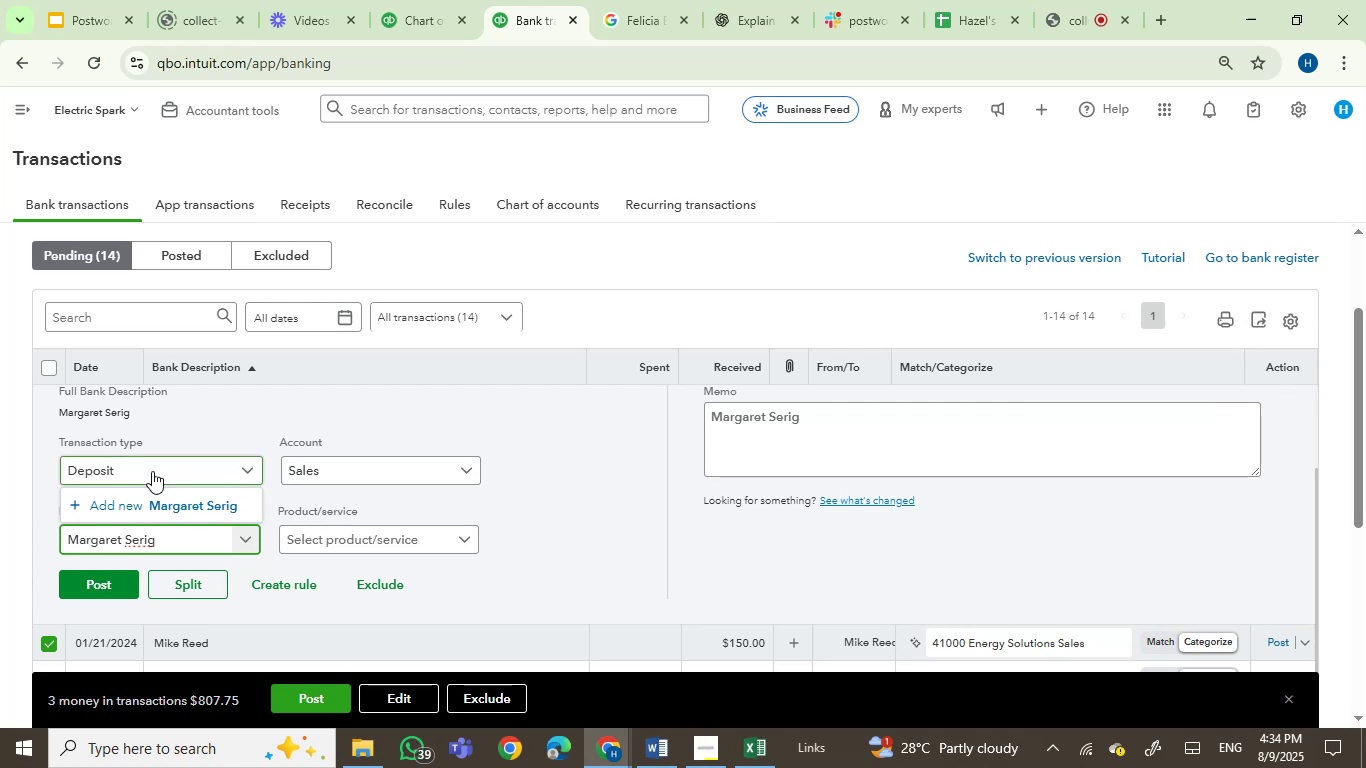 
left_click([148, 510])
 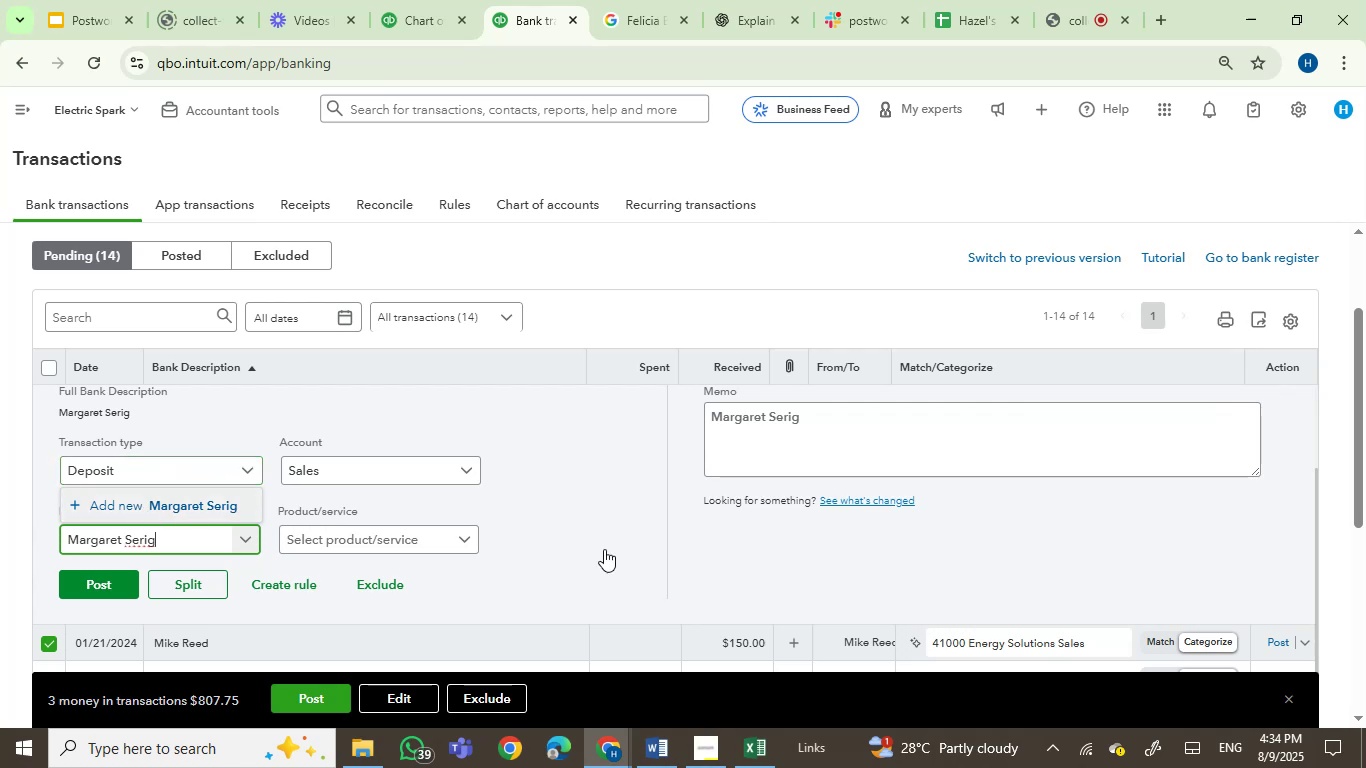 
hold_key(key=ControlLeft, duration=0.46)
 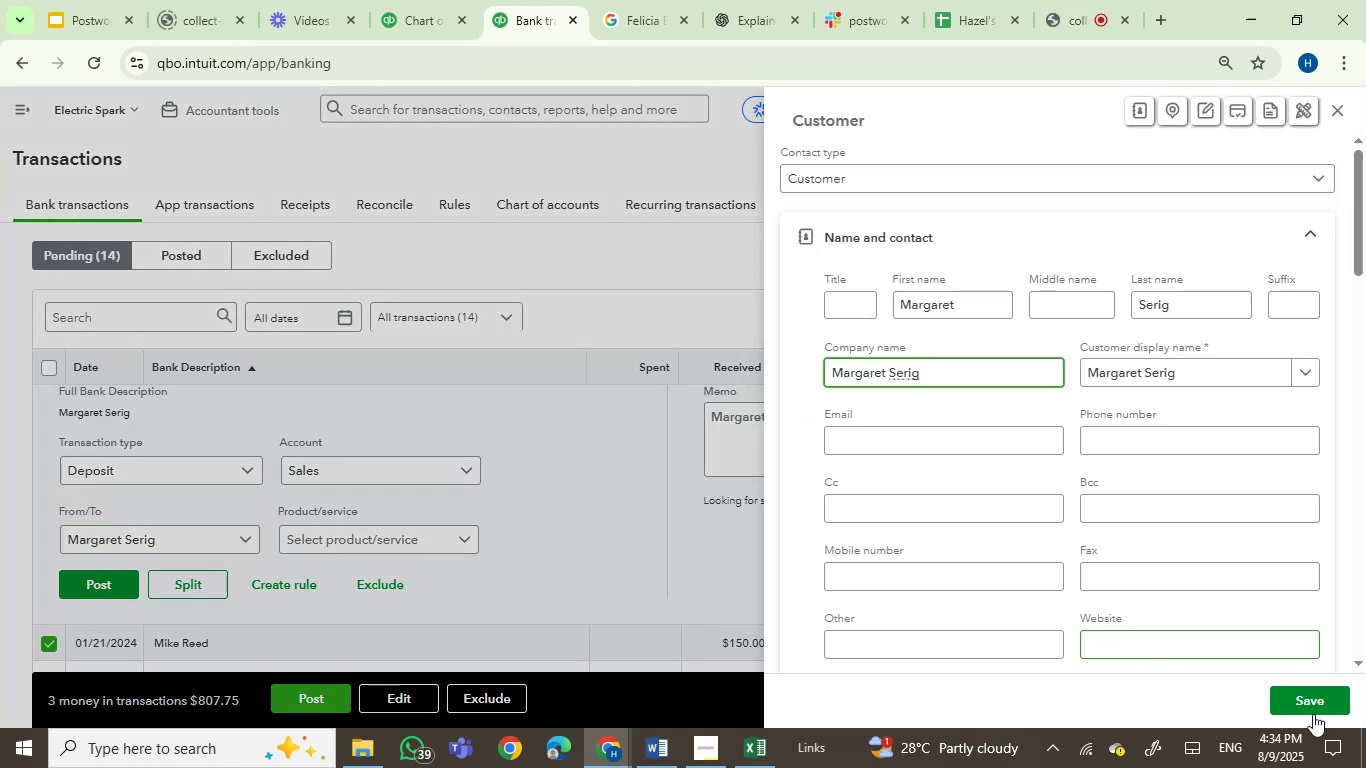 
left_click([1296, 690])
 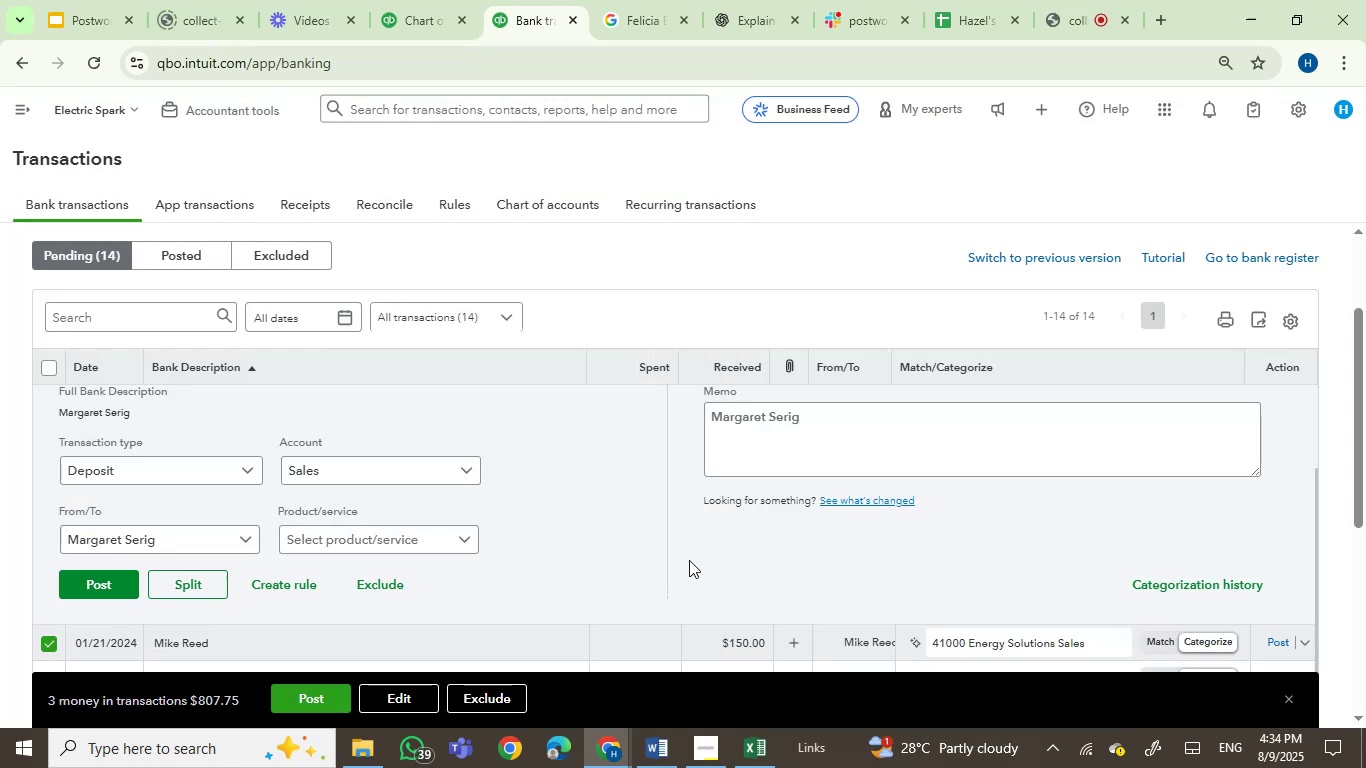 
hold_key(key=ControlLeft, duration=0.44)
scroll: coordinate [768, 567], scroll_direction: up, amount: 2.0
 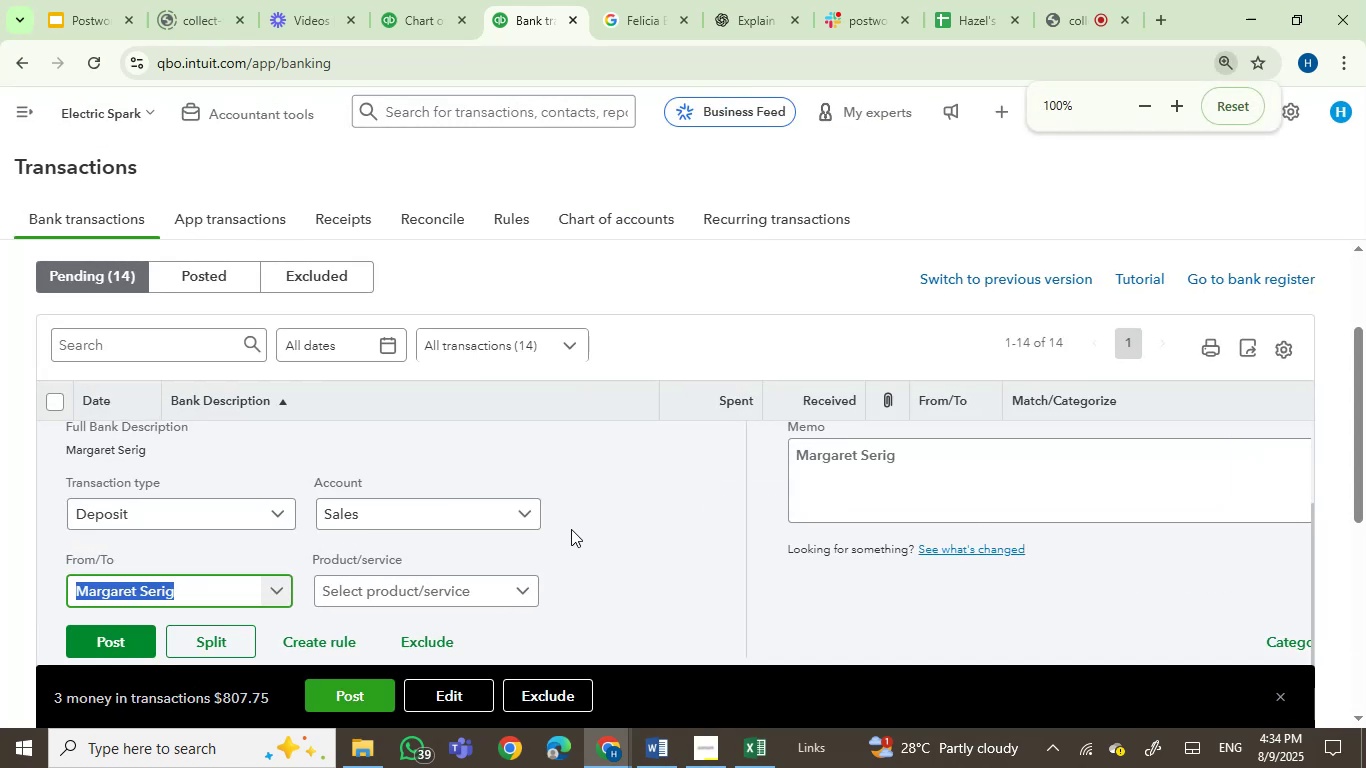 
left_click([571, 525])
 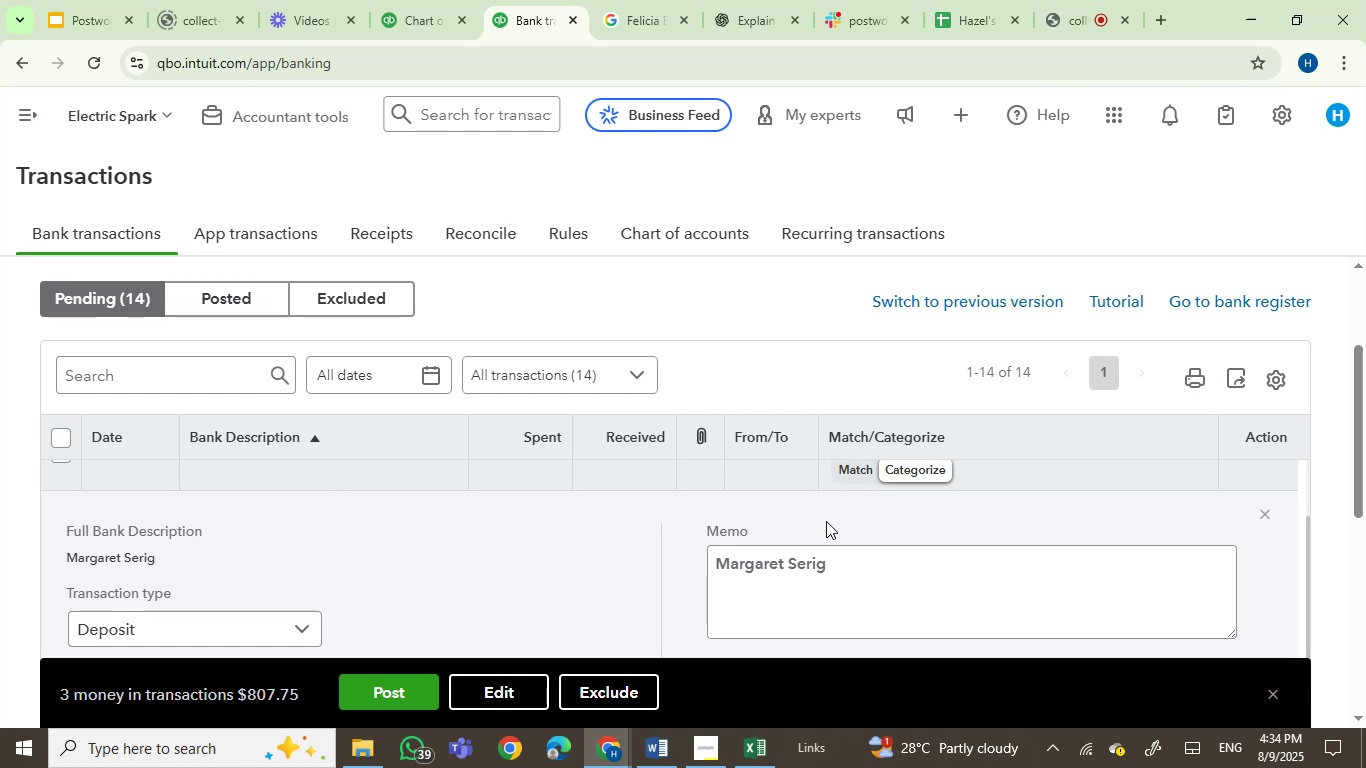 
hold_key(key=ControlLeft, duration=0.59)
scroll: coordinate [826, 521], scroll_direction: down, amount: 1.0
 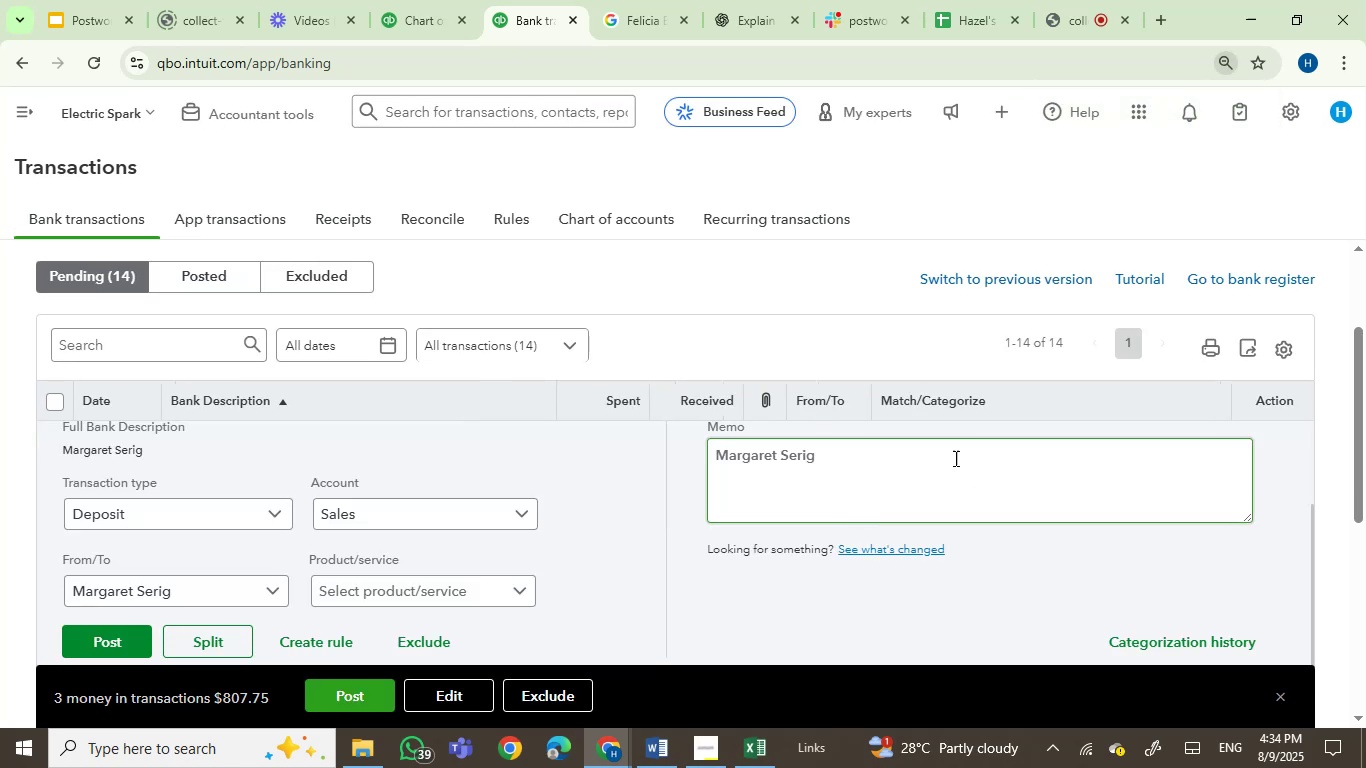 
scroll: coordinate [891, 495], scroll_direction: up, amount: 1.0
 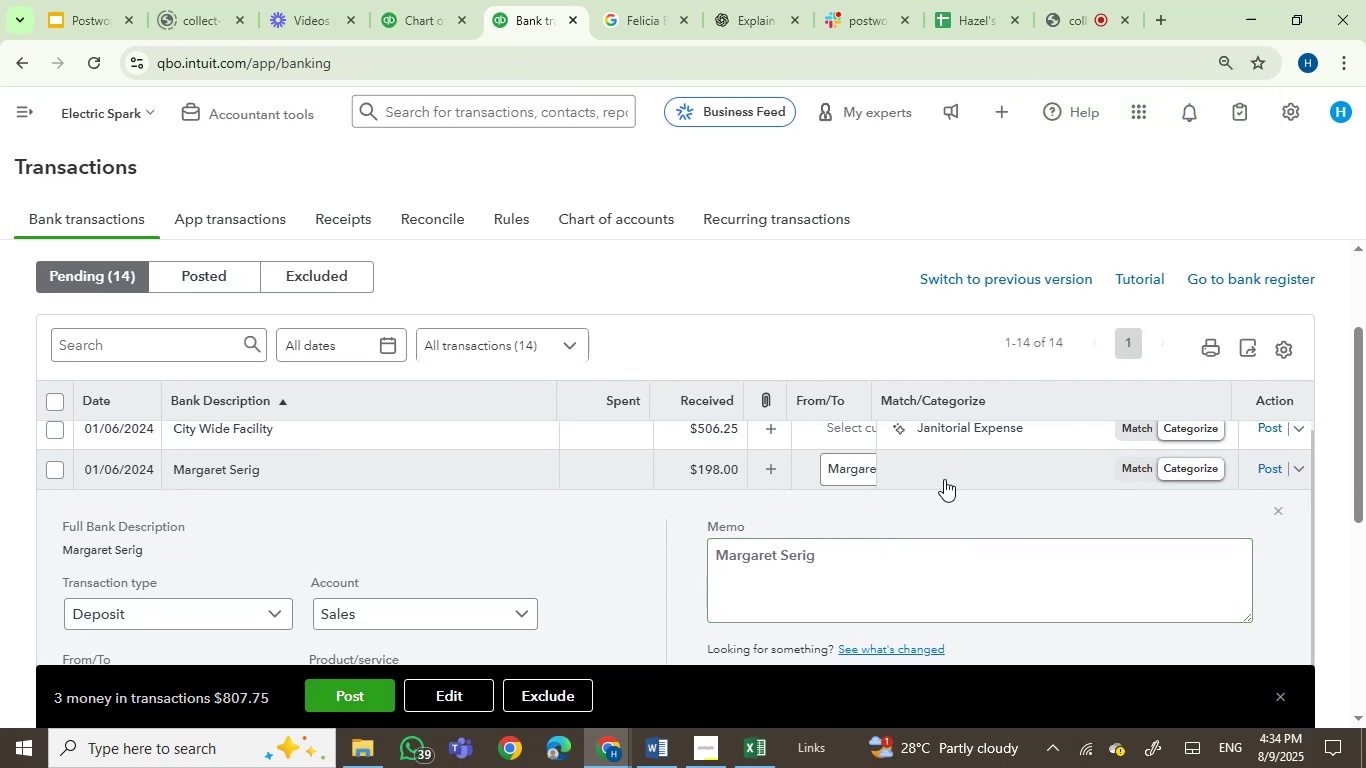 
left_click([951, 472])
 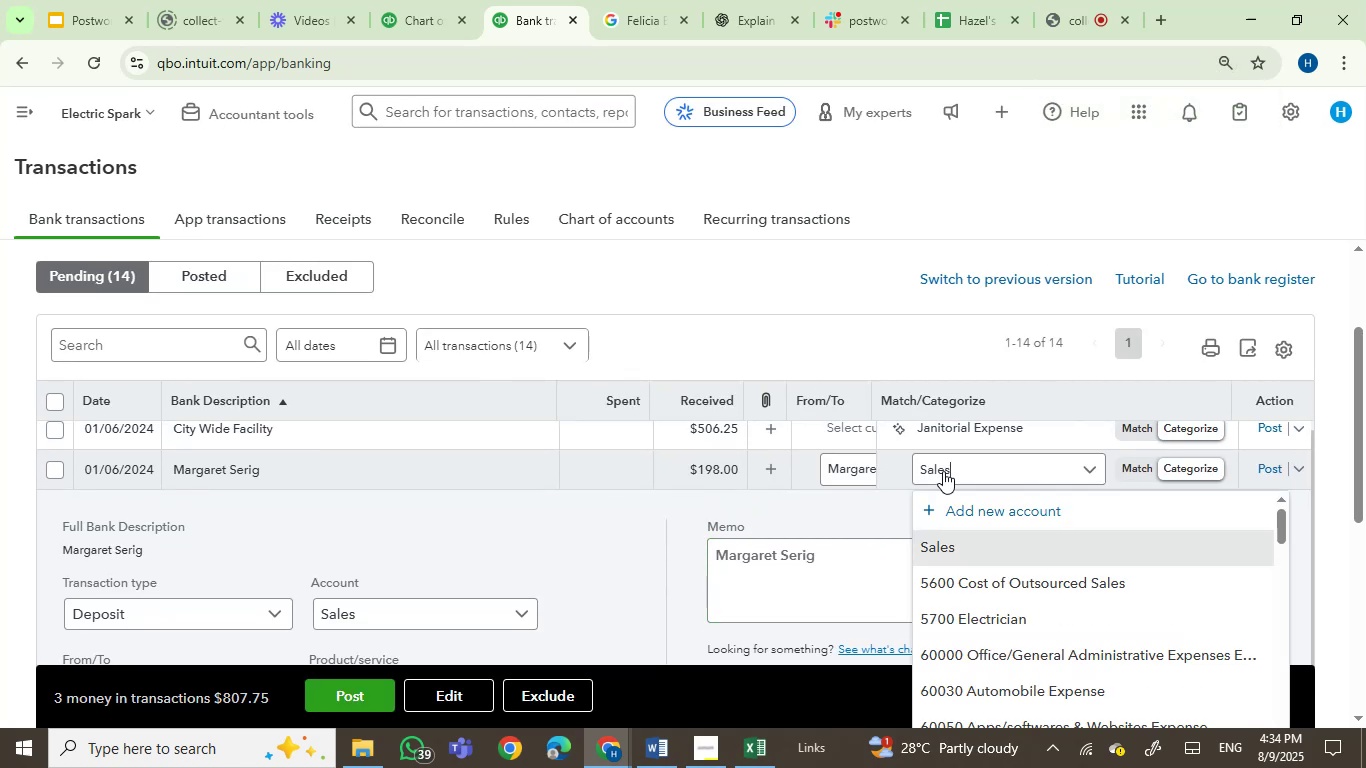 
scroll: coordinate [943, 471], scroll_direction: down, amount: 1.0
 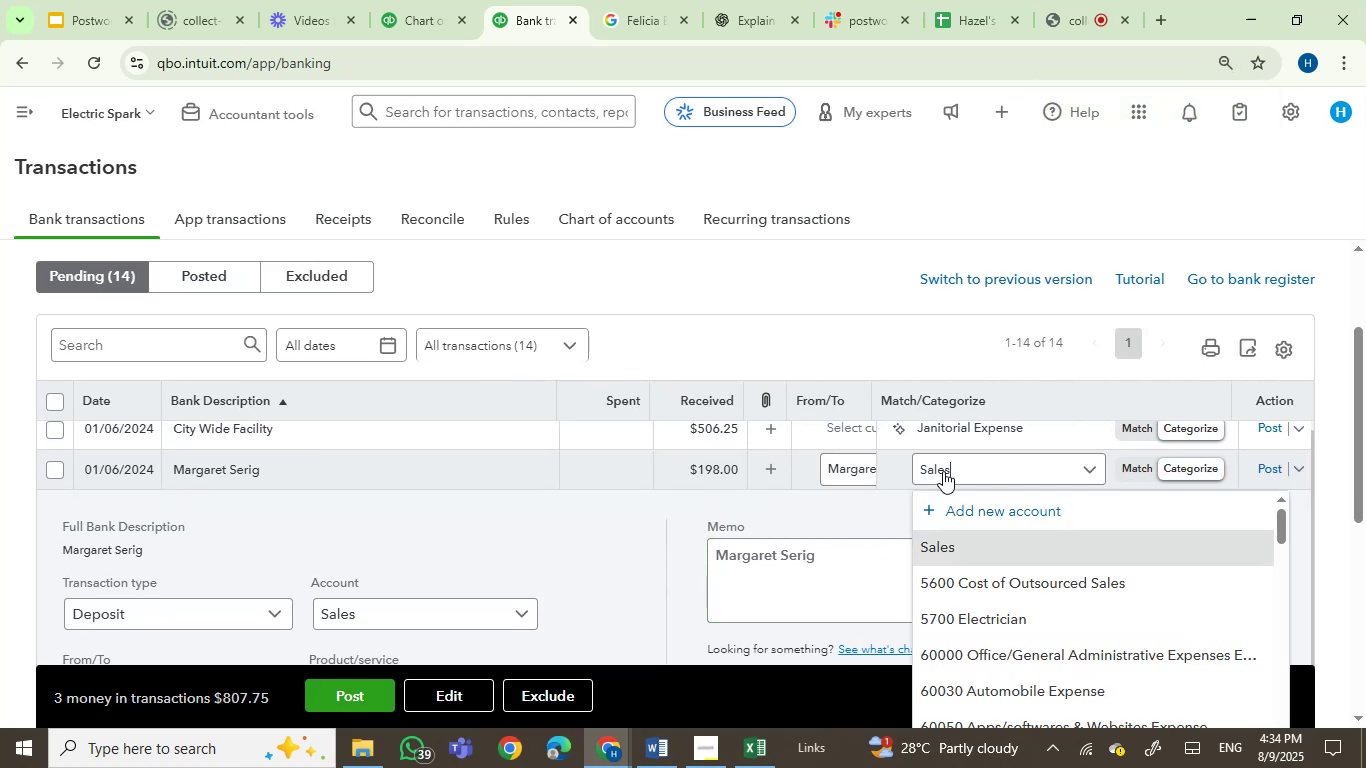 
left_click([943, 471])
 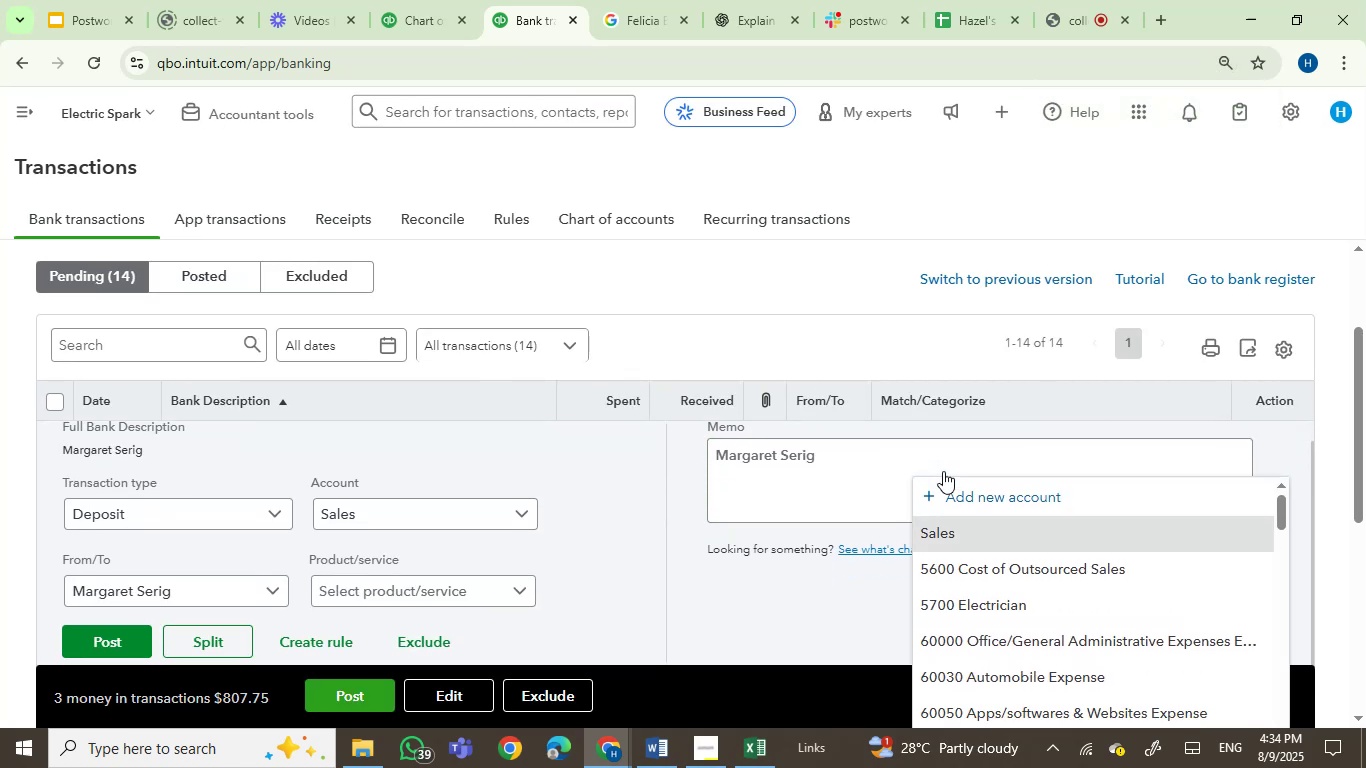 
type(en)
 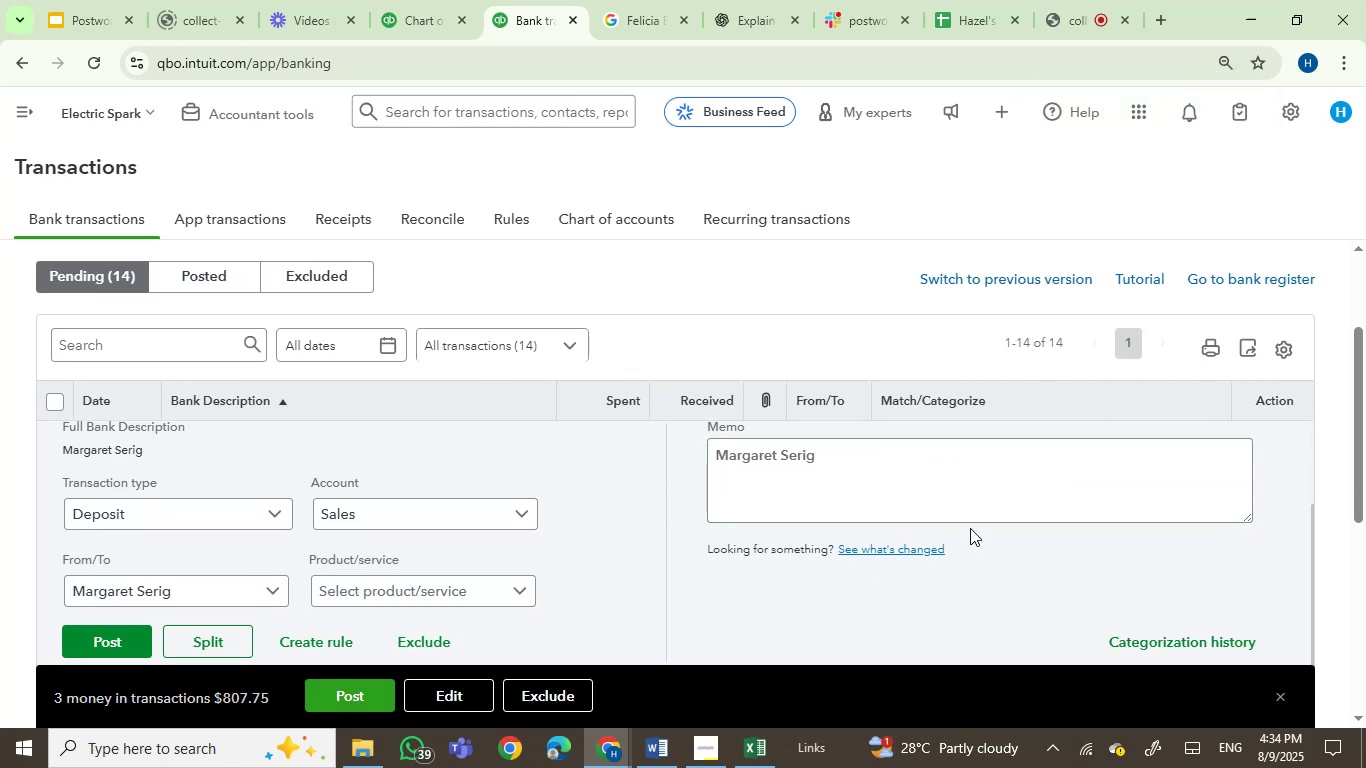 
scroll: coordinate [981, 527], scroll_direction: up, amount: 3.0
 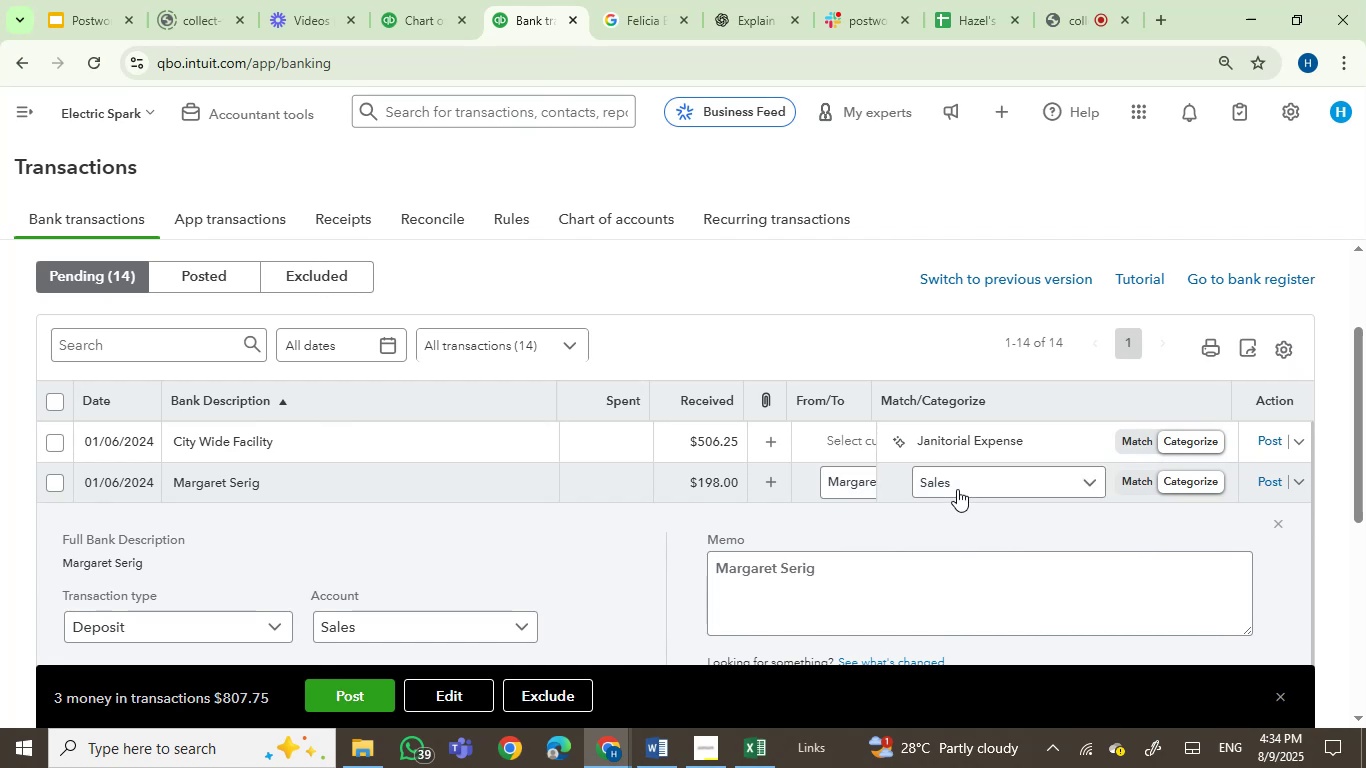 
left_click([946, 485])
 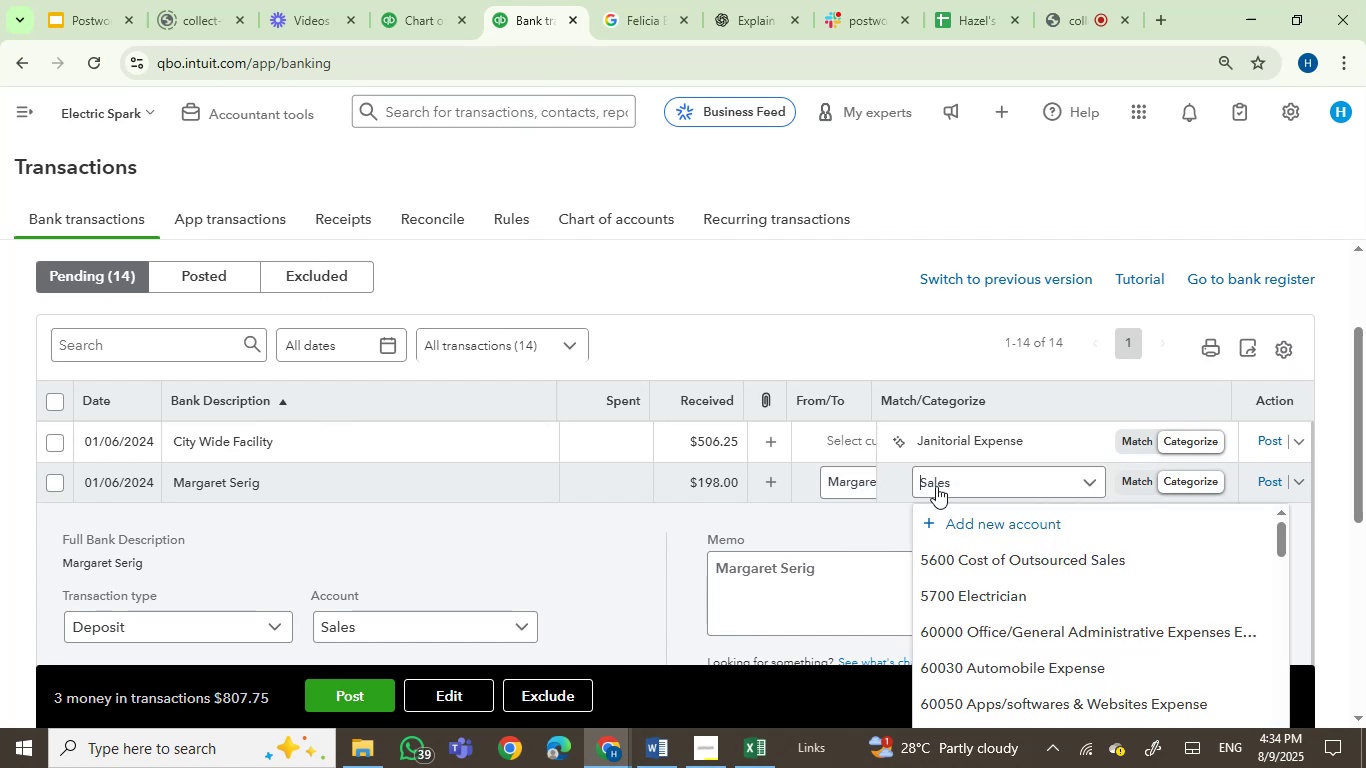 
left_click([936, 486])
 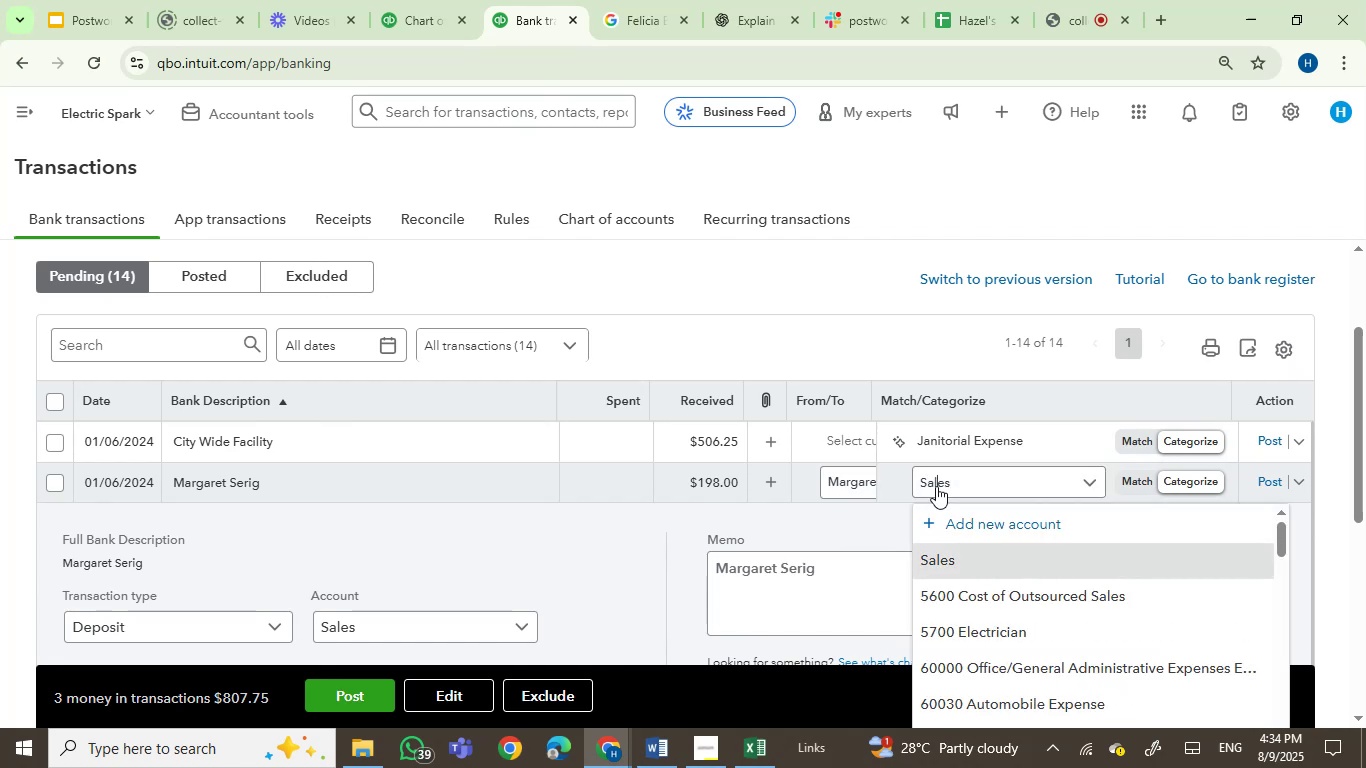 
type(energ)
 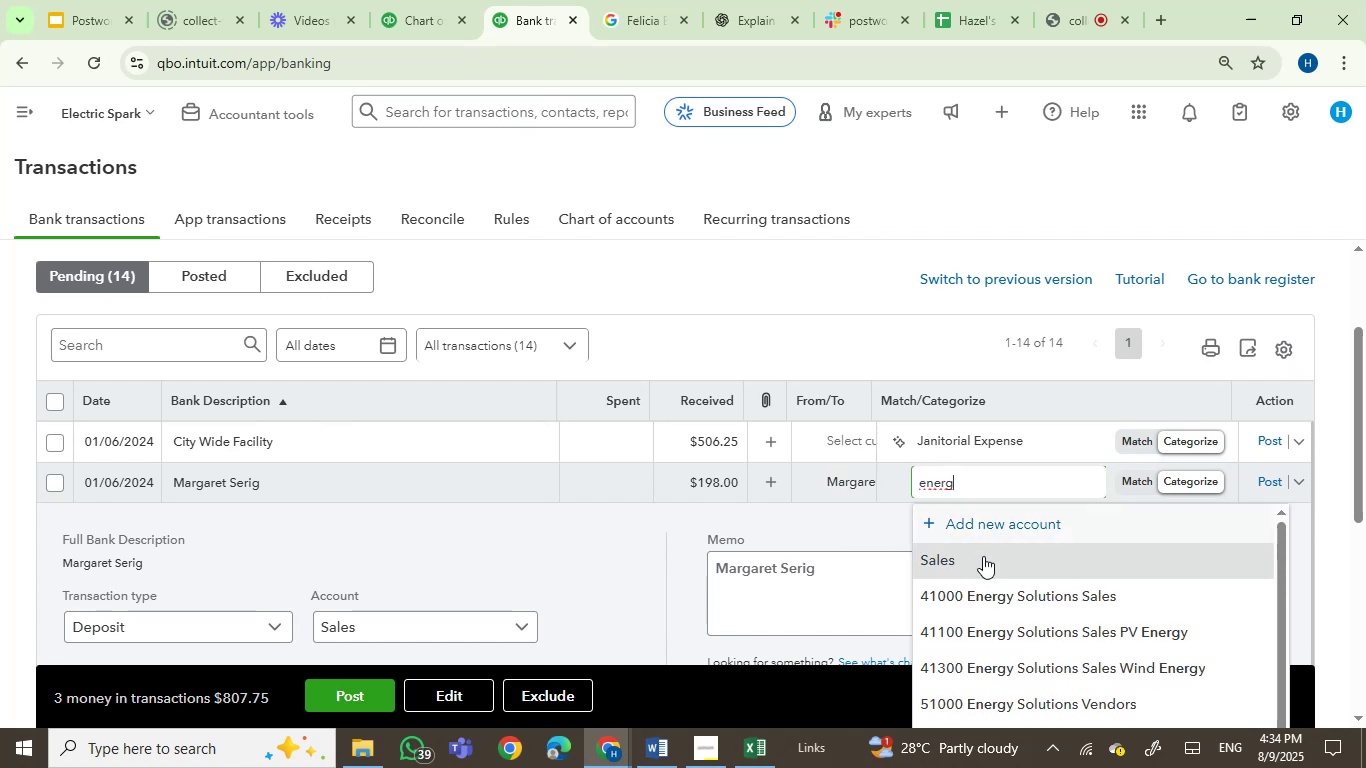 
left_click([1059, 602])
 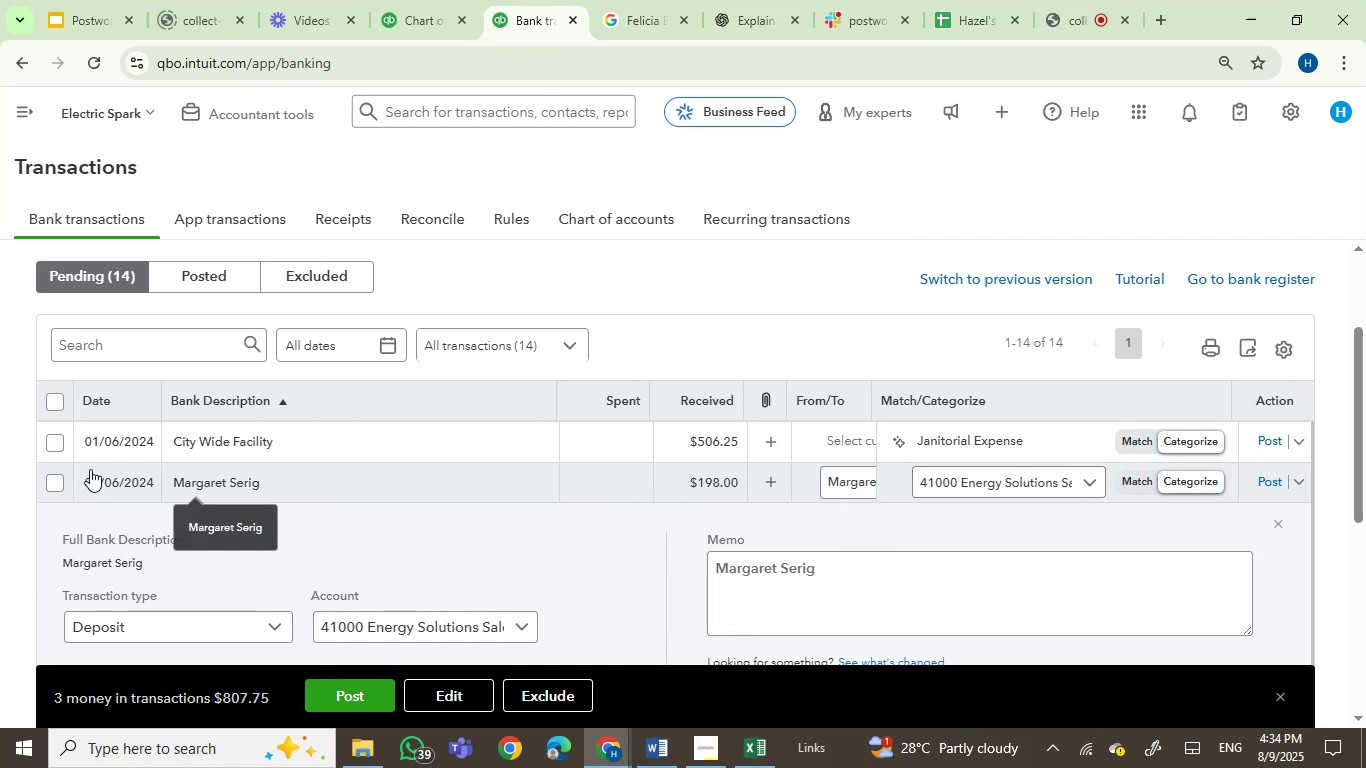 
left_click([49, 481])
 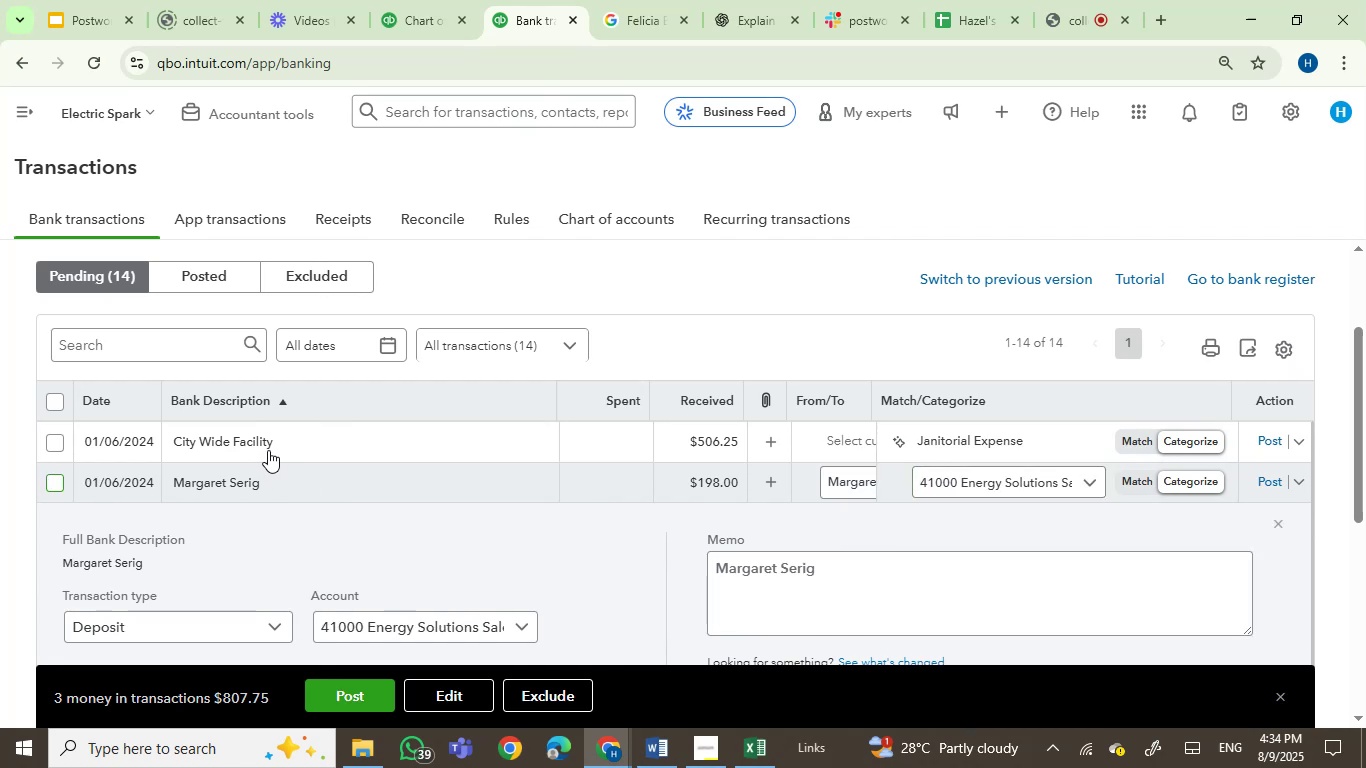 
left_click([274, 447])
 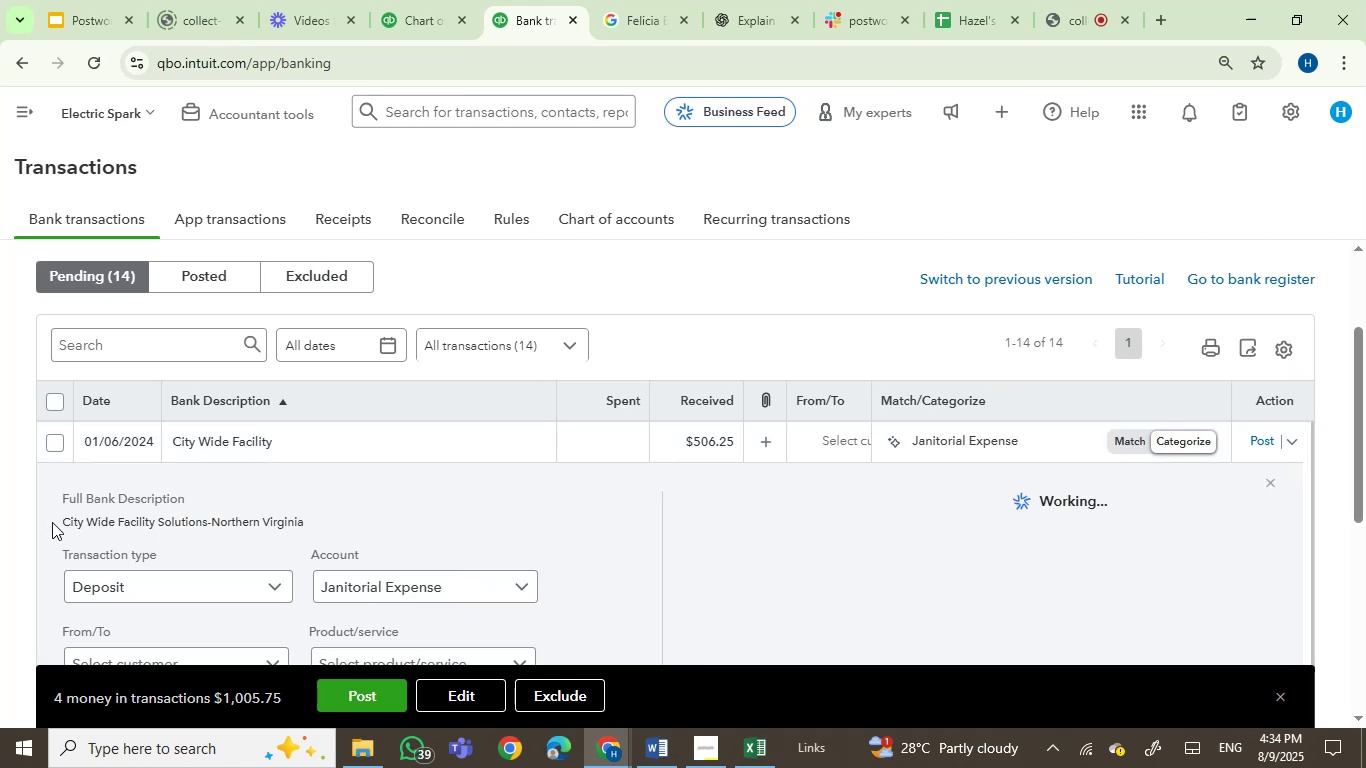 
wait(5.01)
 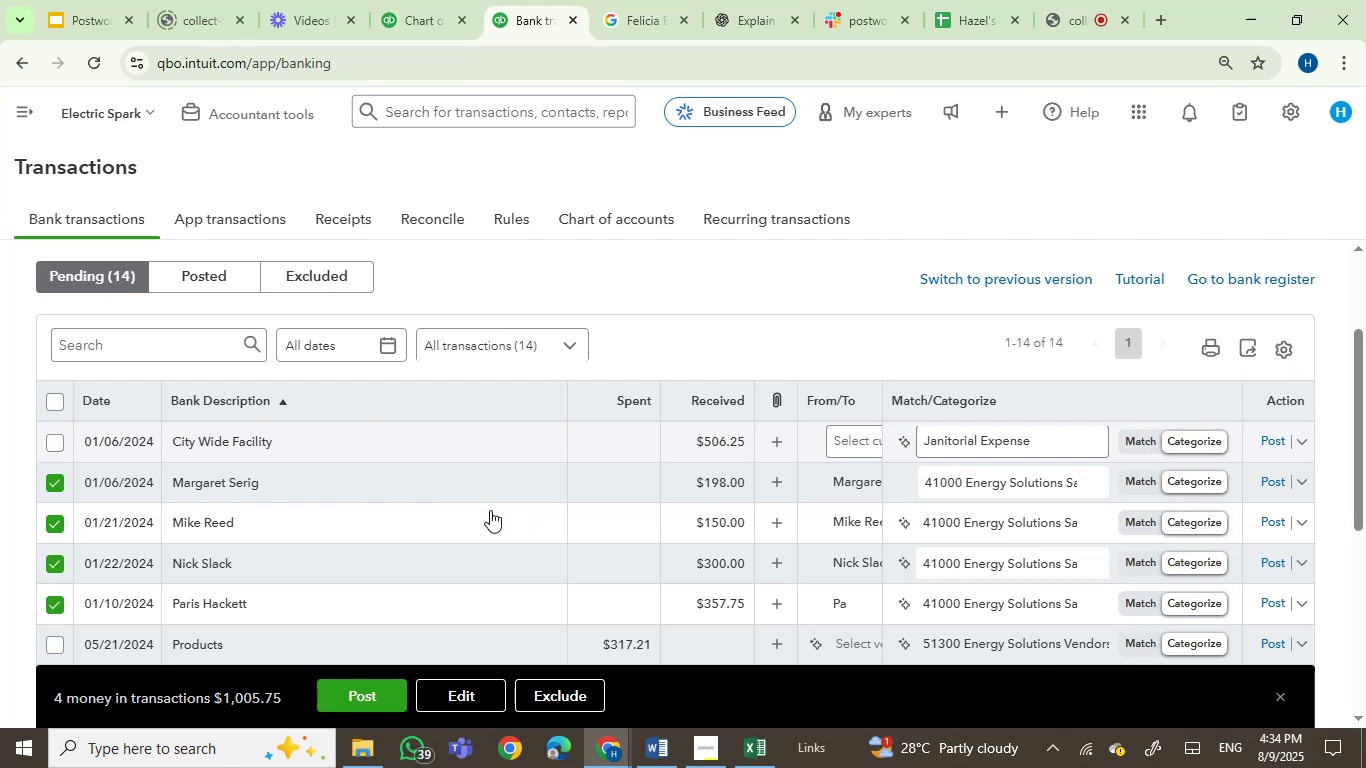 
left_click_drag(start_coordinate=[64, 519], to_coordinate=[204, 521])
 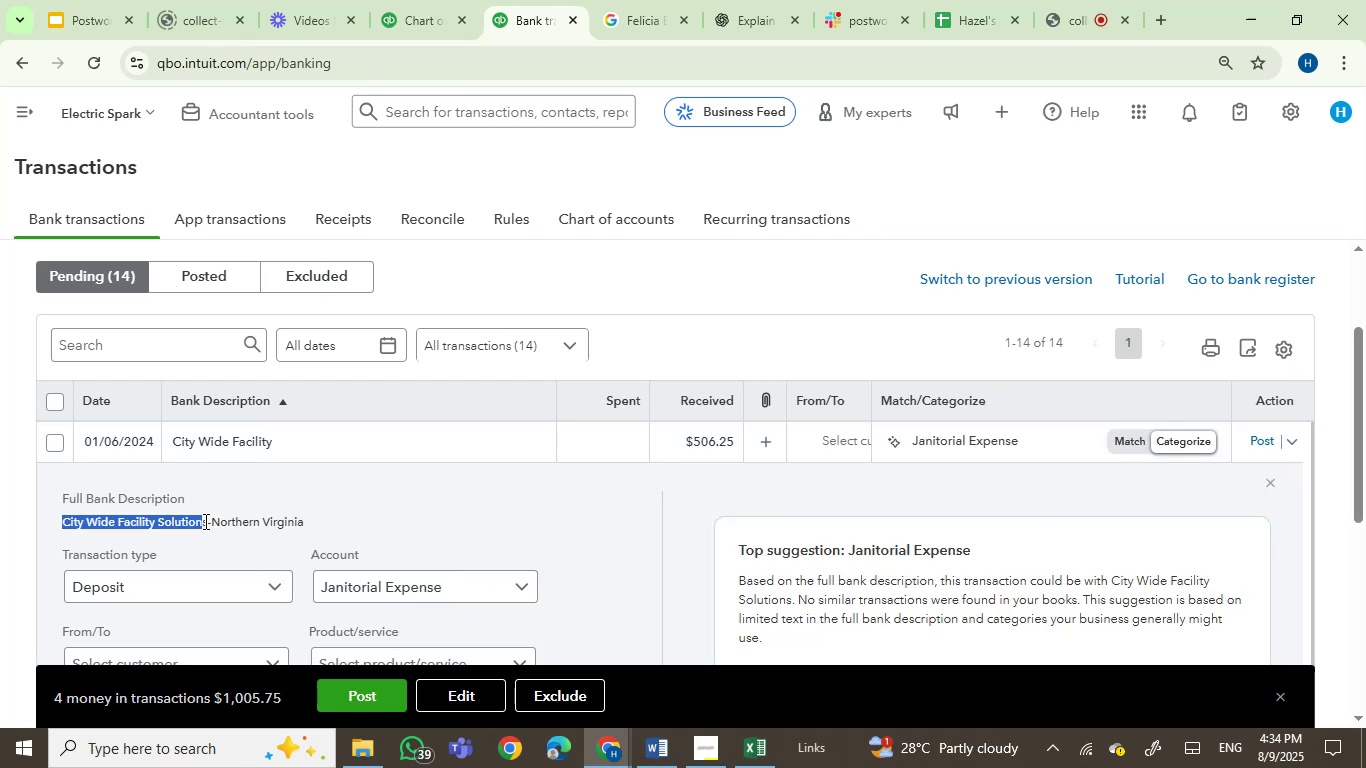 
key(Control+C)
 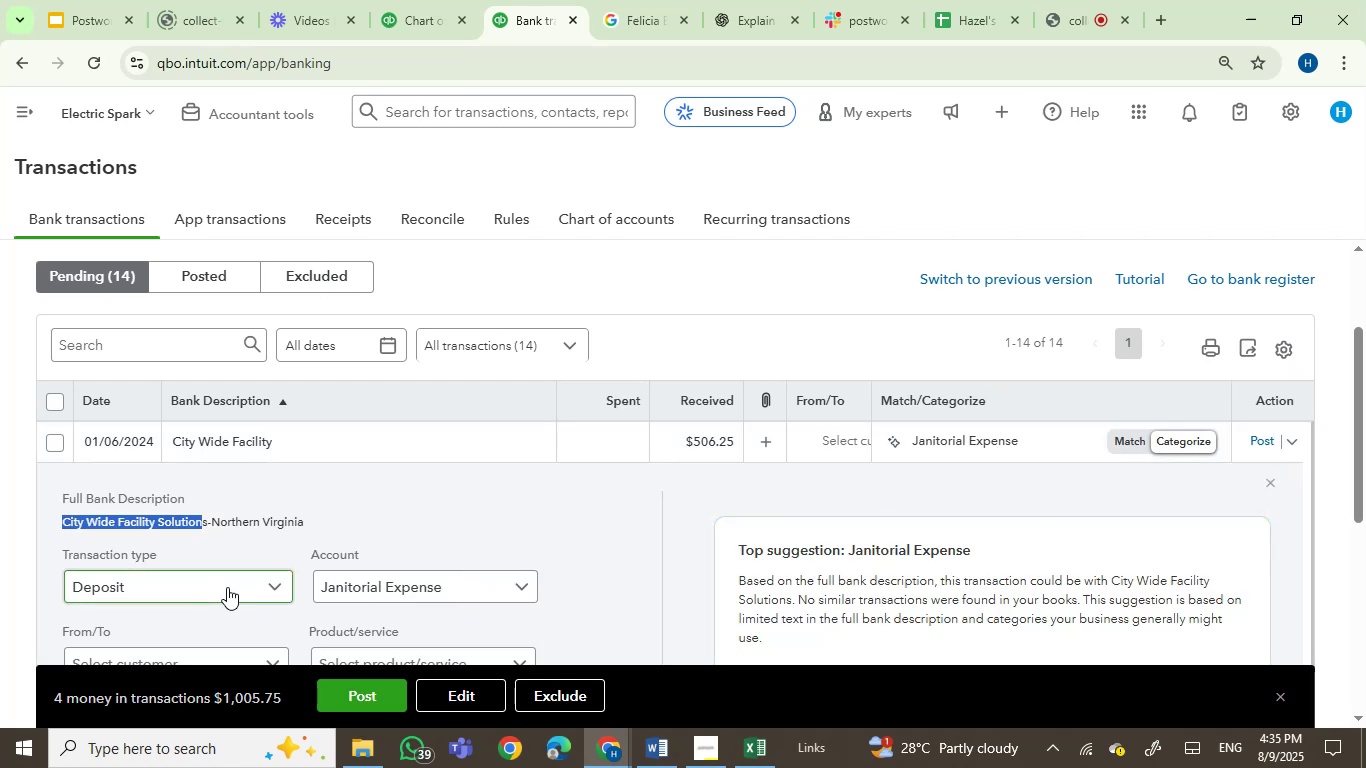 
scroll: coordinate [352, 552], scroll_direction: down, amount: 1.0
 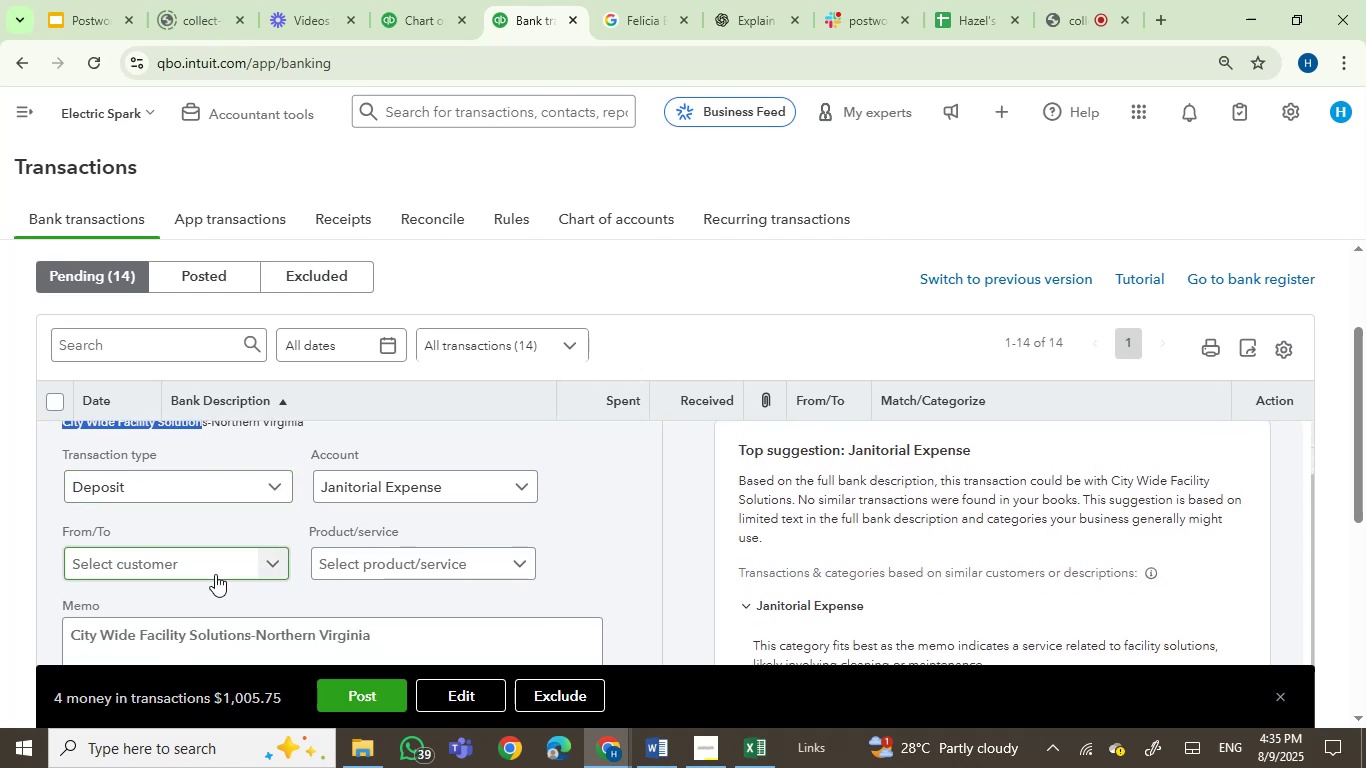 
left_click([215, 574])
 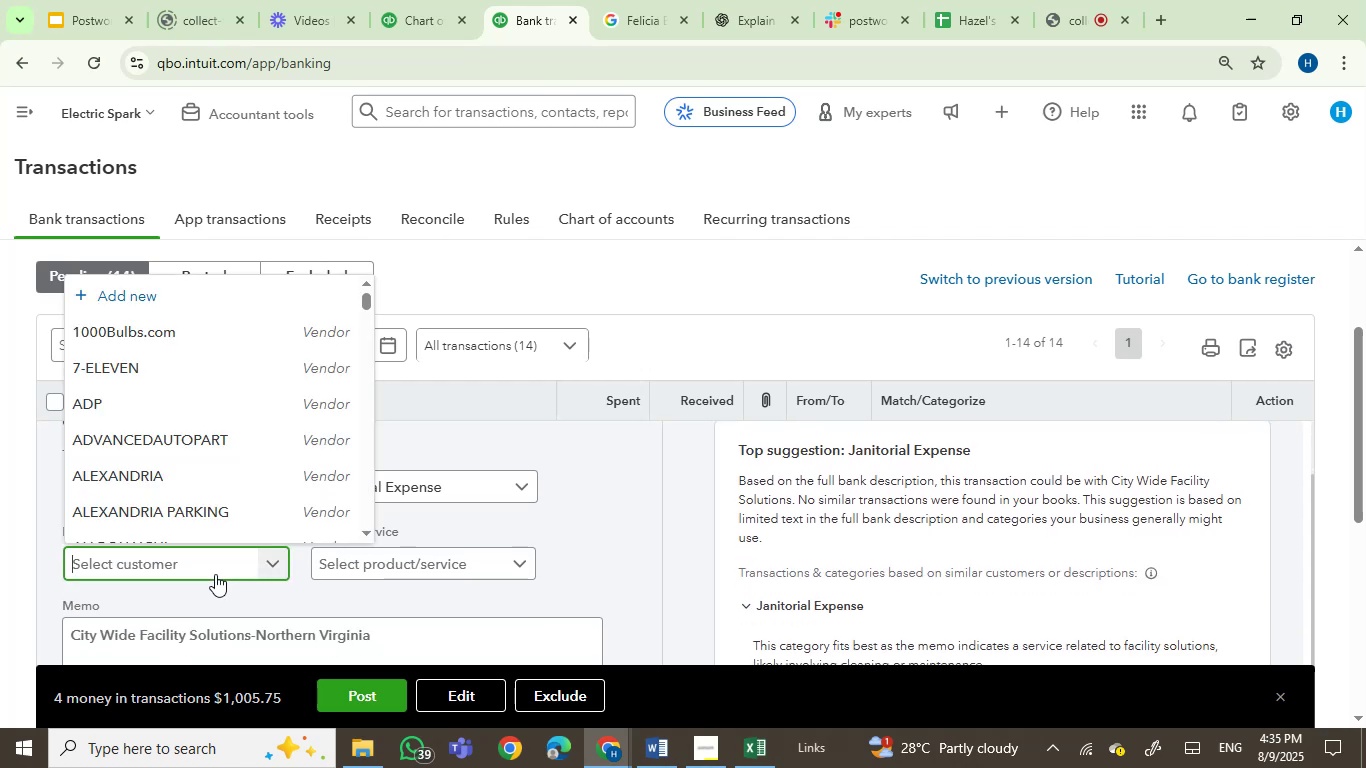 
key(Control+V)
 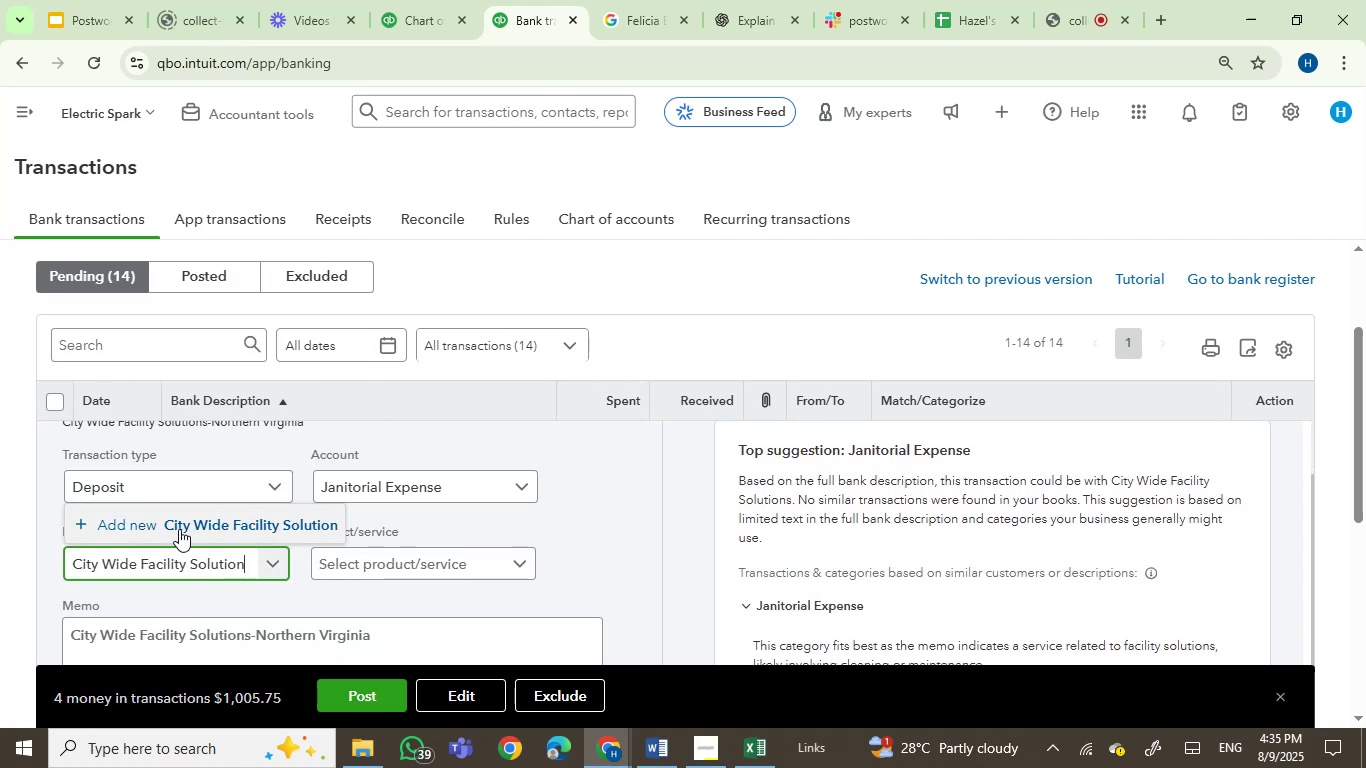 
left_click([178, 527])
 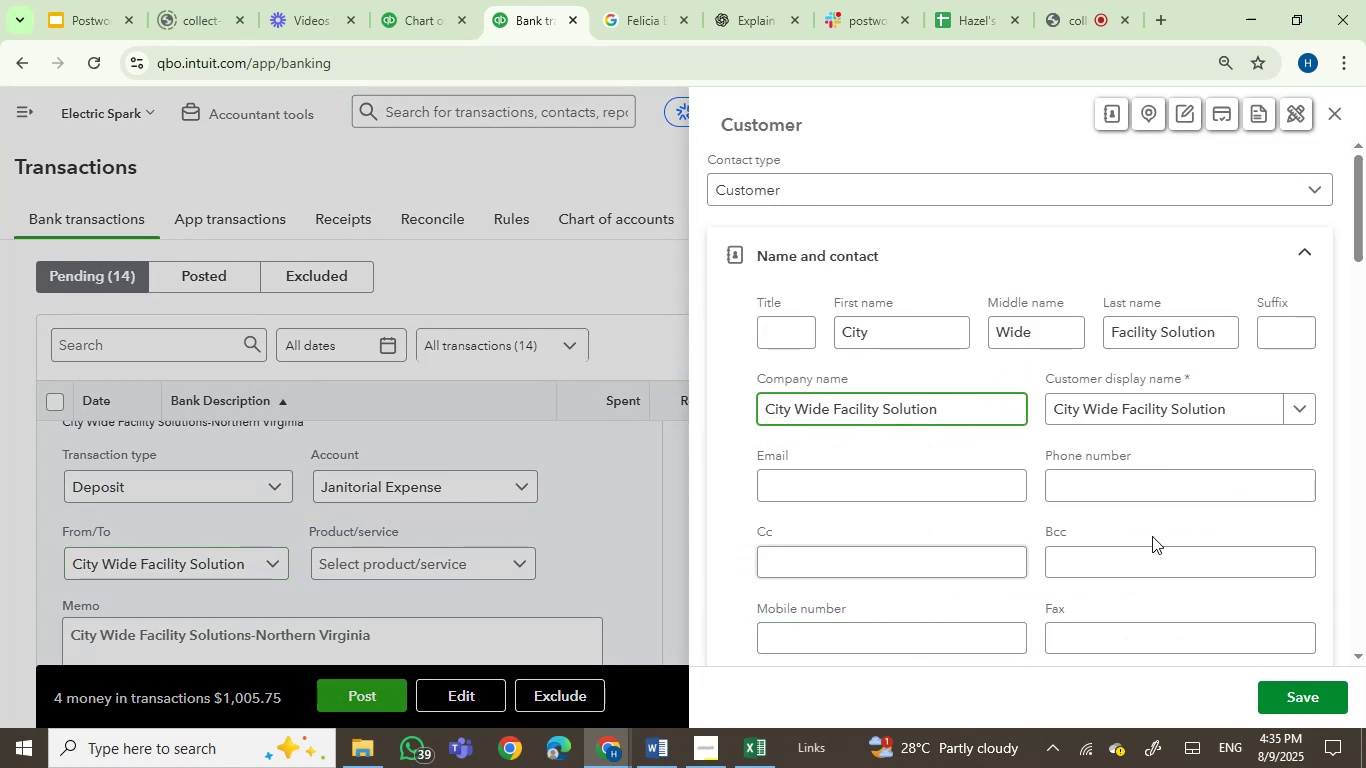 
double_click([1190, 397])
 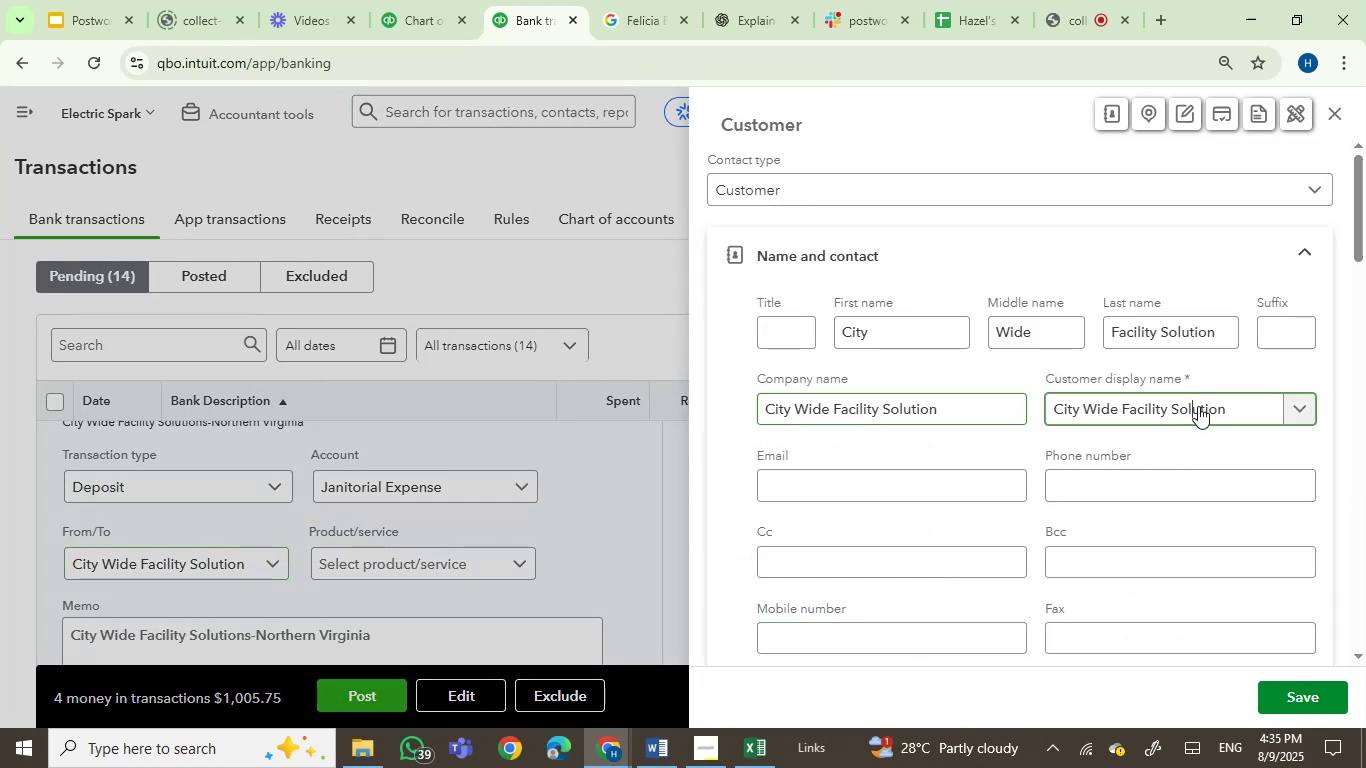 
double_click([1198, 406])
 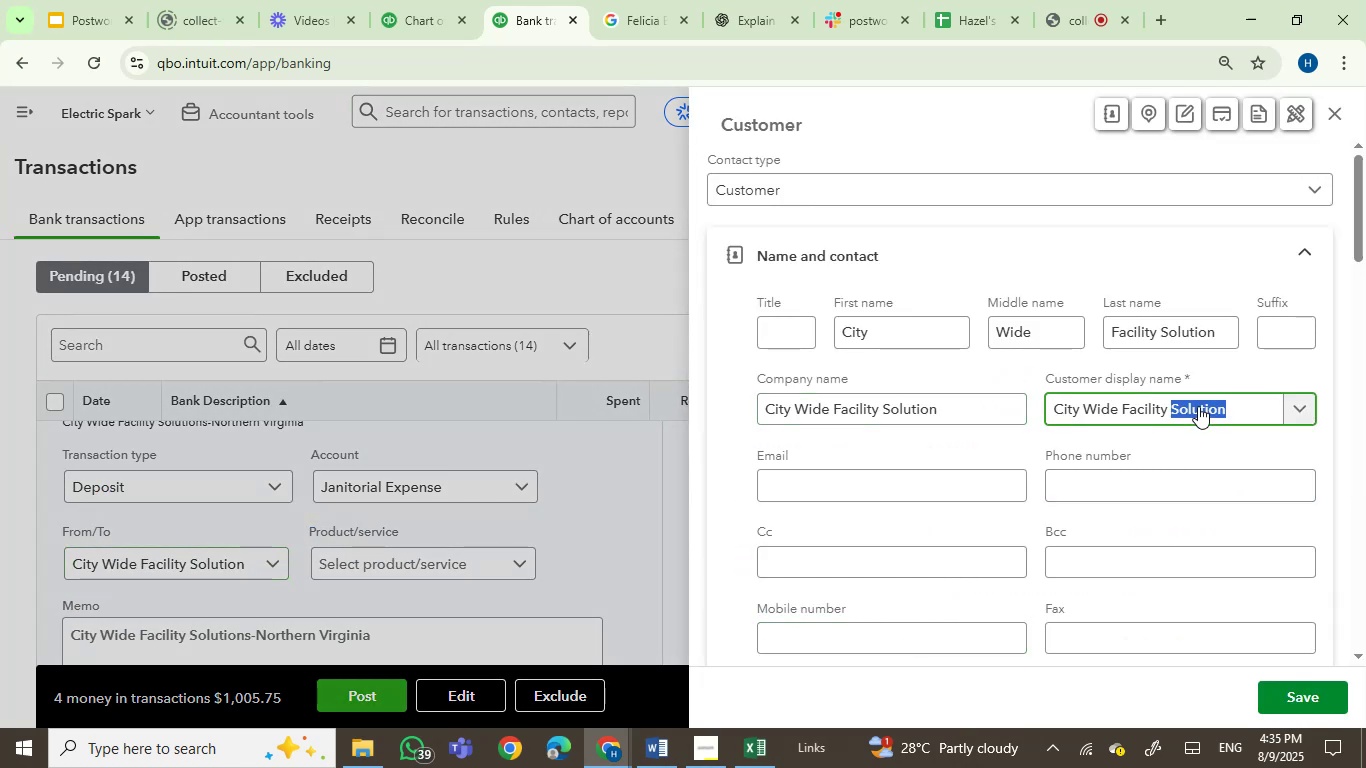 
key(Backspace)
 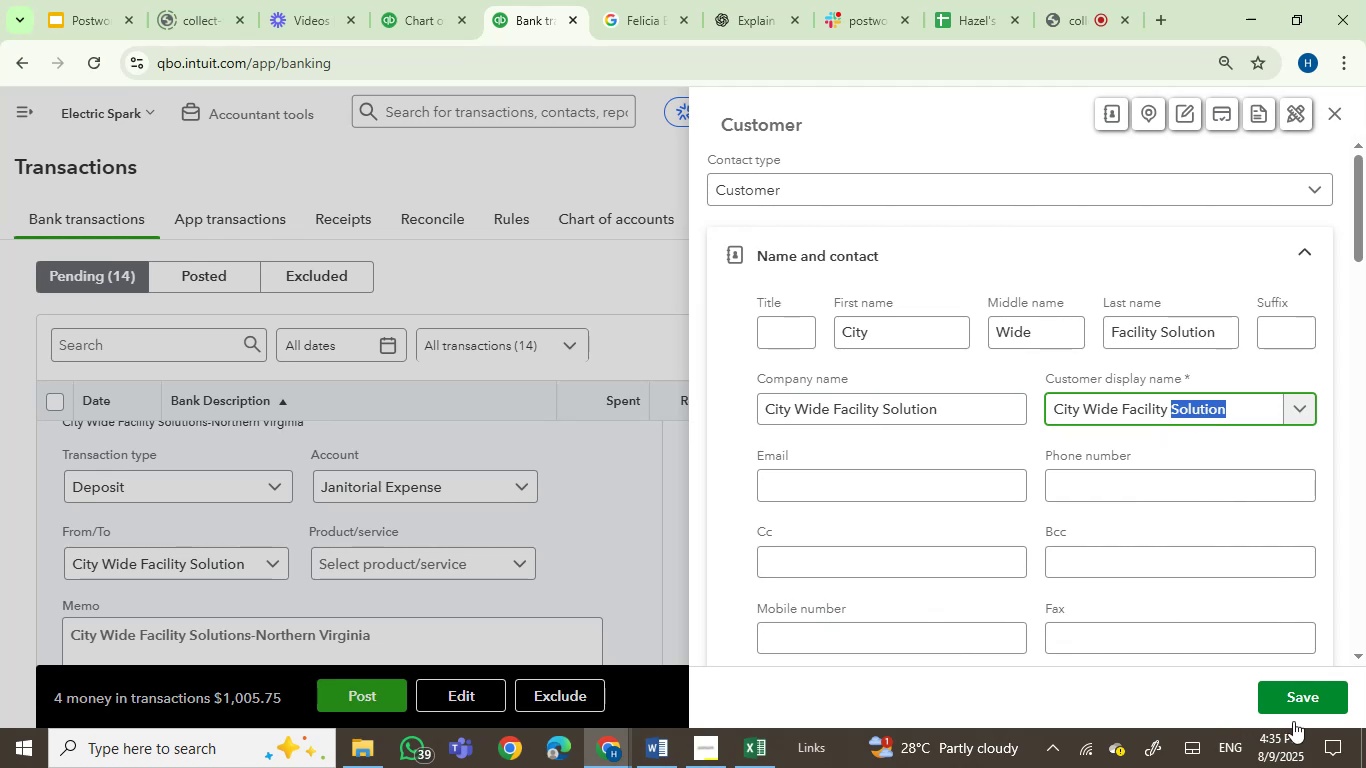 
left_click([1312, 704])
 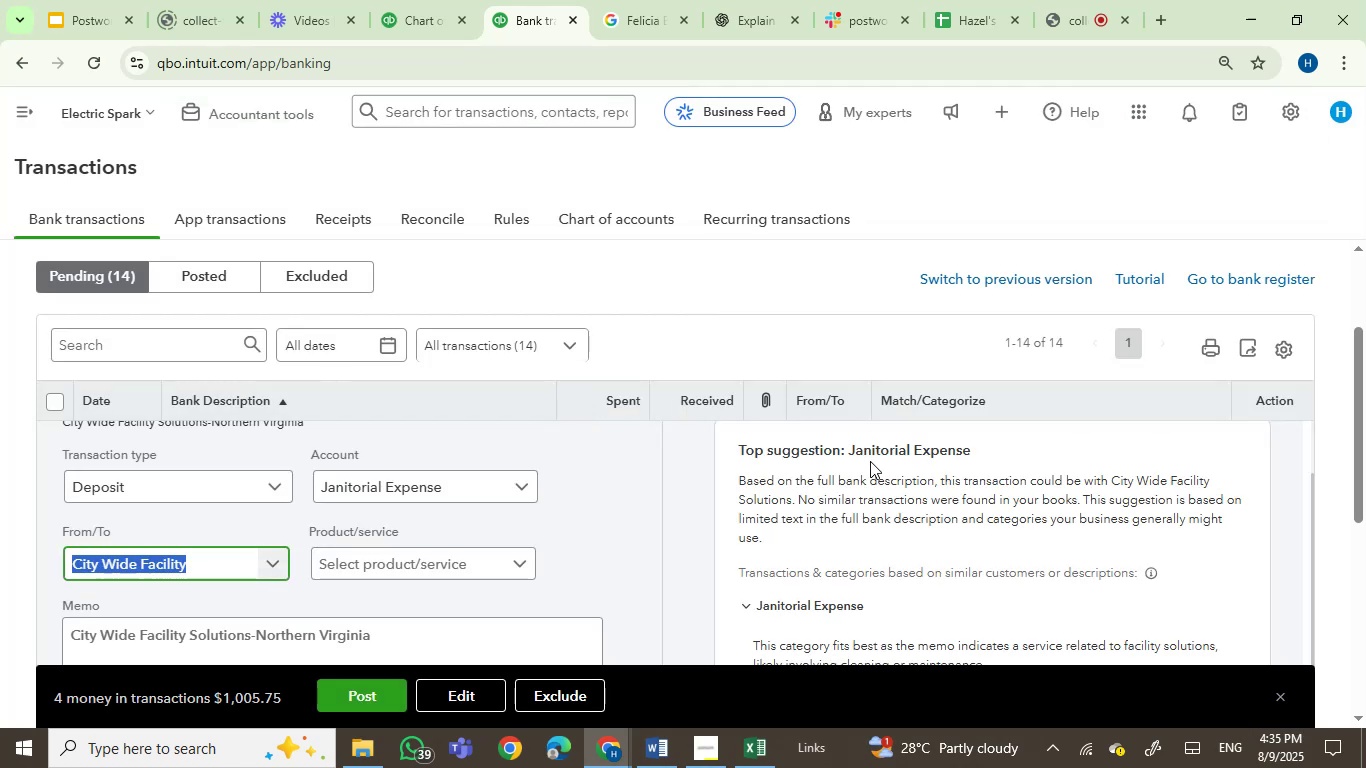 
scroll: coordinate [944, 521], scroll_direction: up, amount: 1.0
 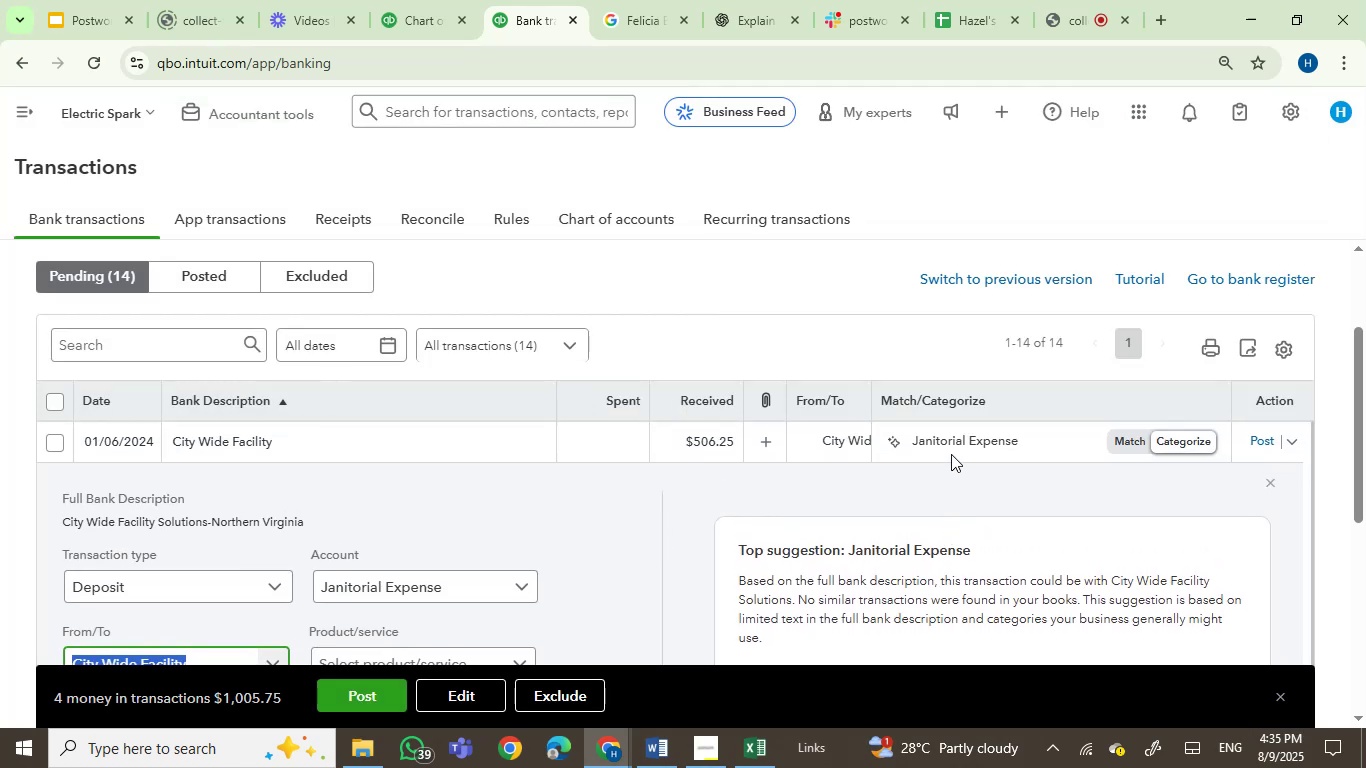 
left_click([962, 443])
 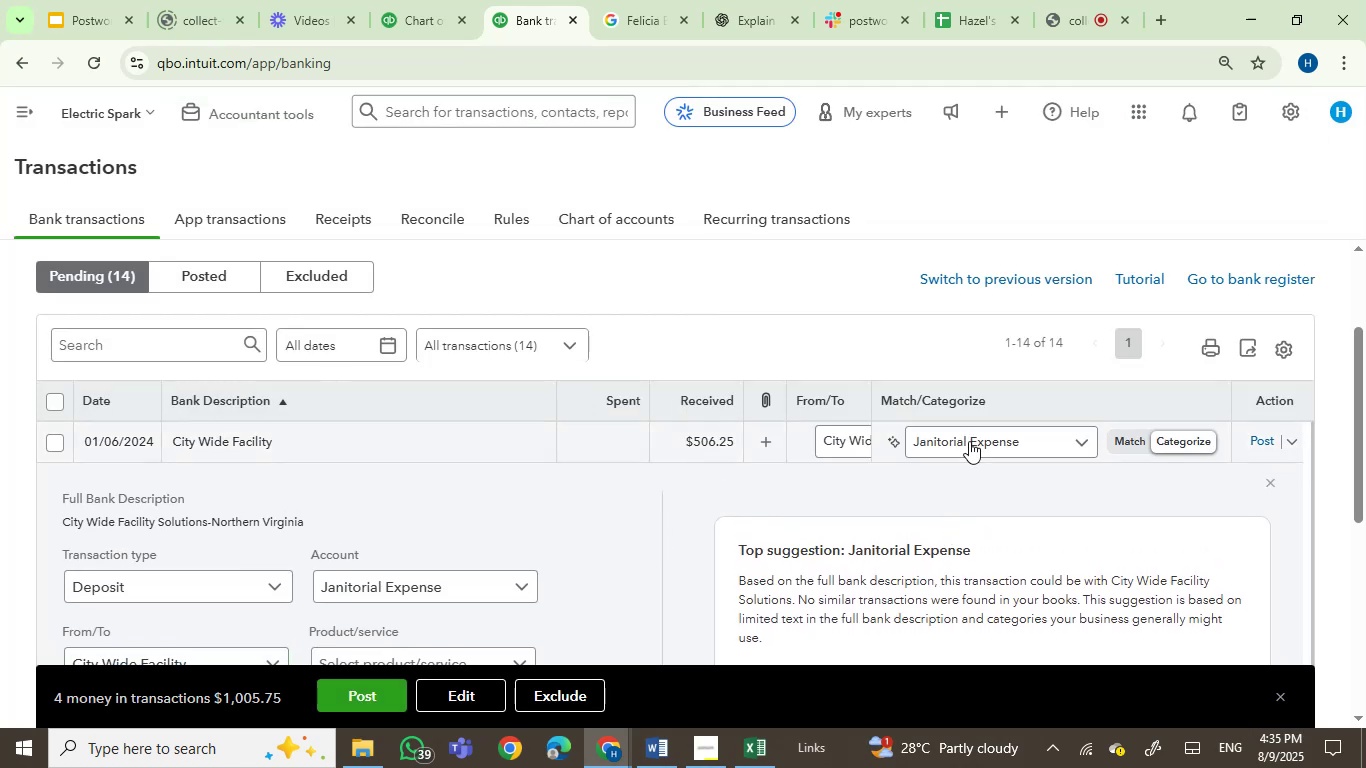 
left_click([969, 441])
 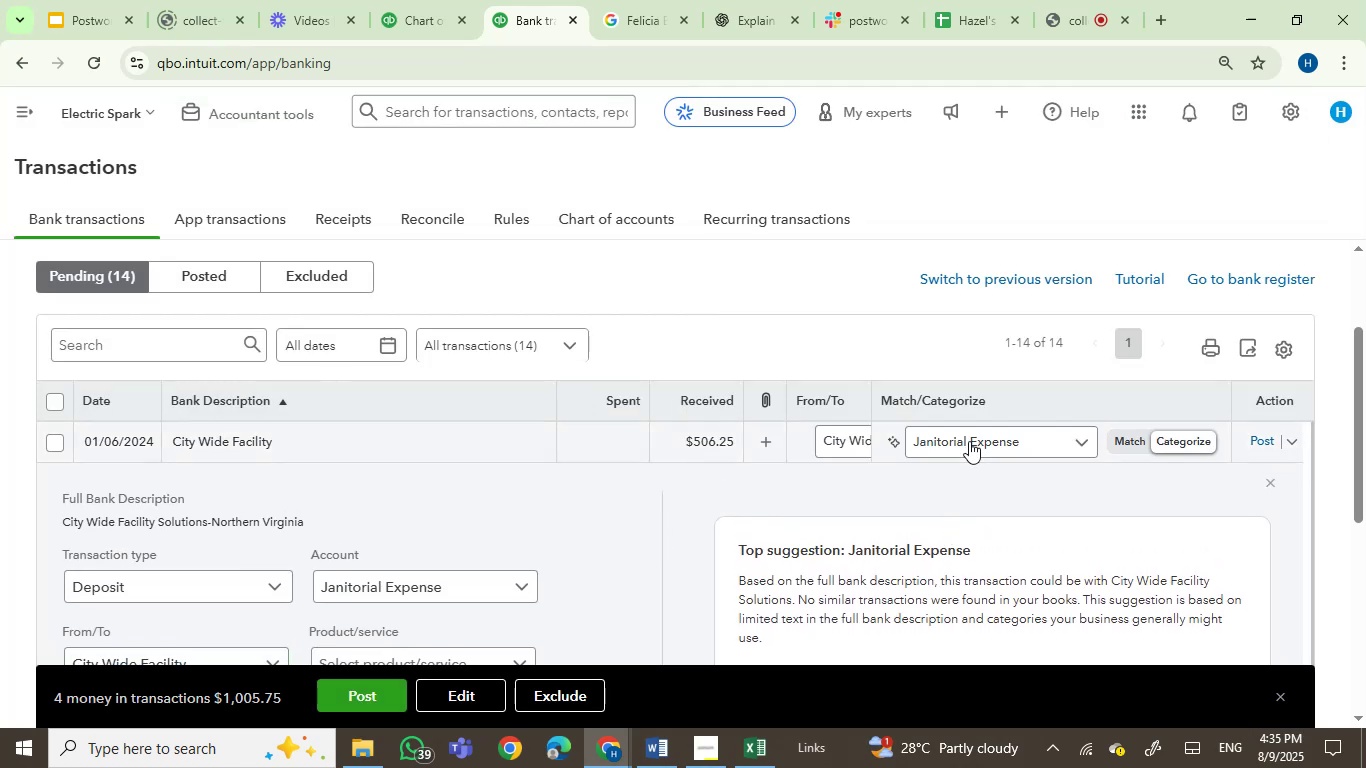 
left_click([969, 441])
 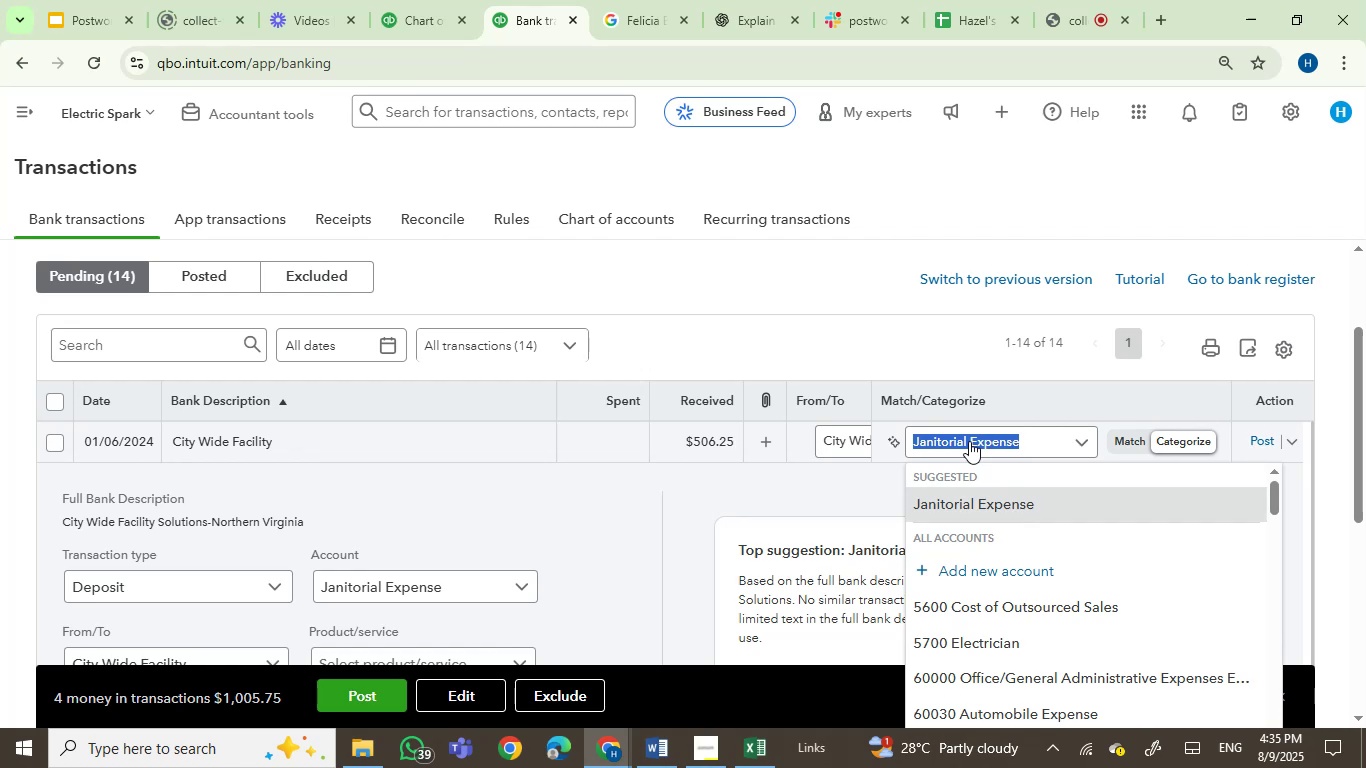 
type(energ)
 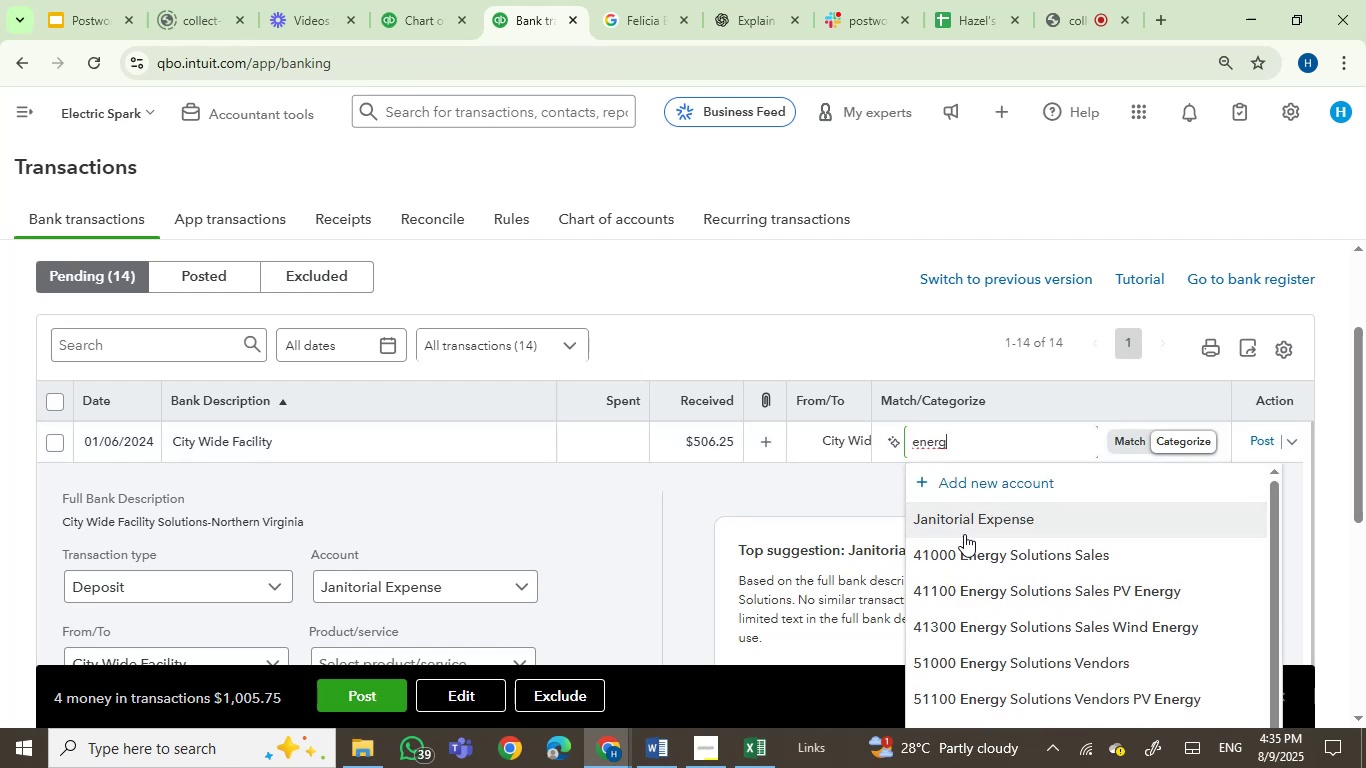 
left_click([974, 565])
 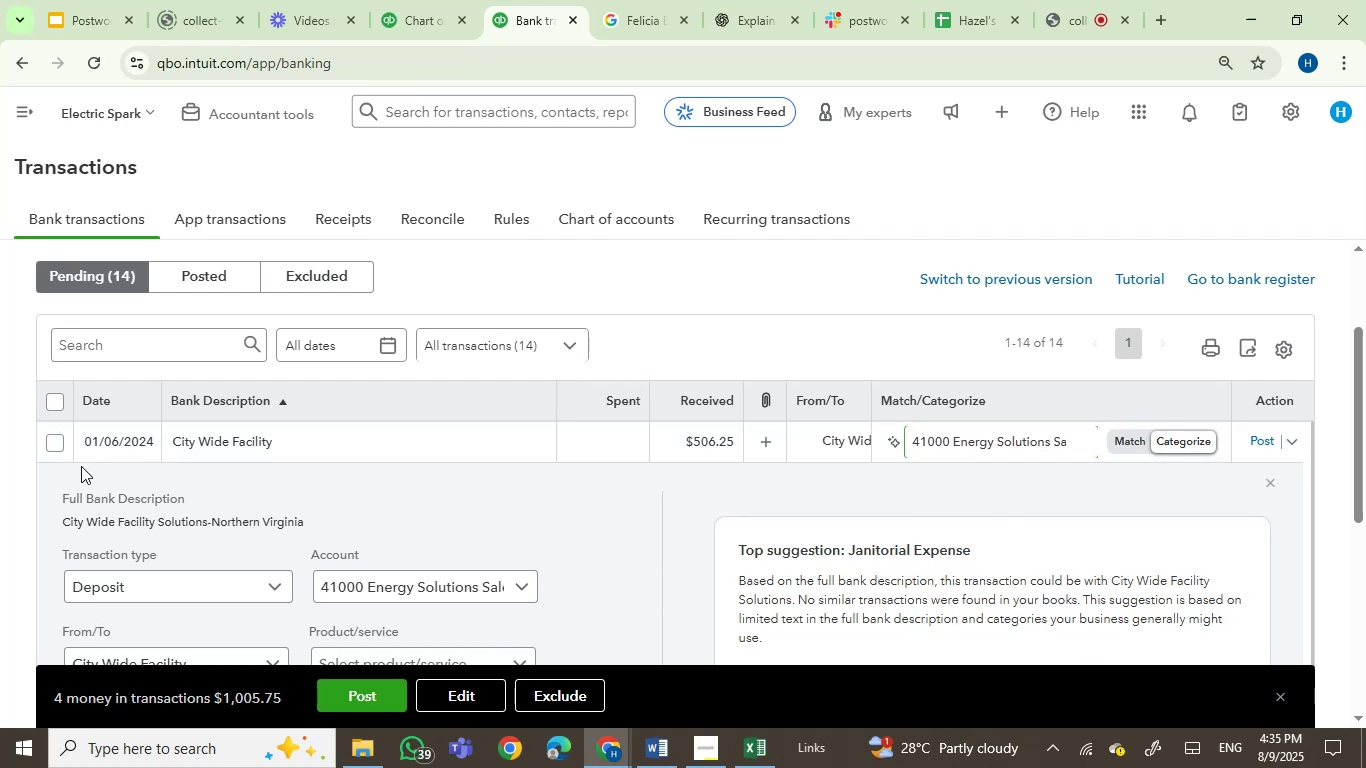 
left_click([59, 447])
 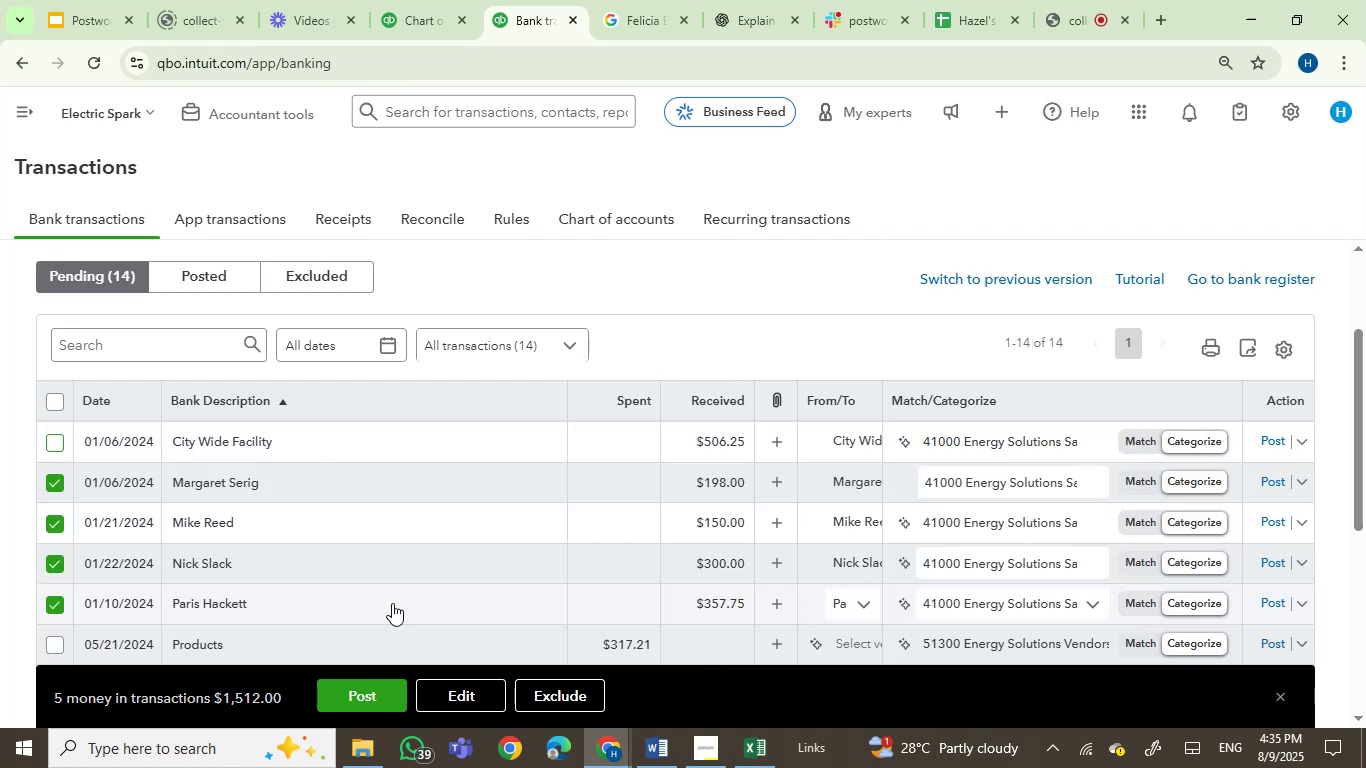 
scroll: coordinate [393, 600], scroll_direction: up, amount: 2.0
 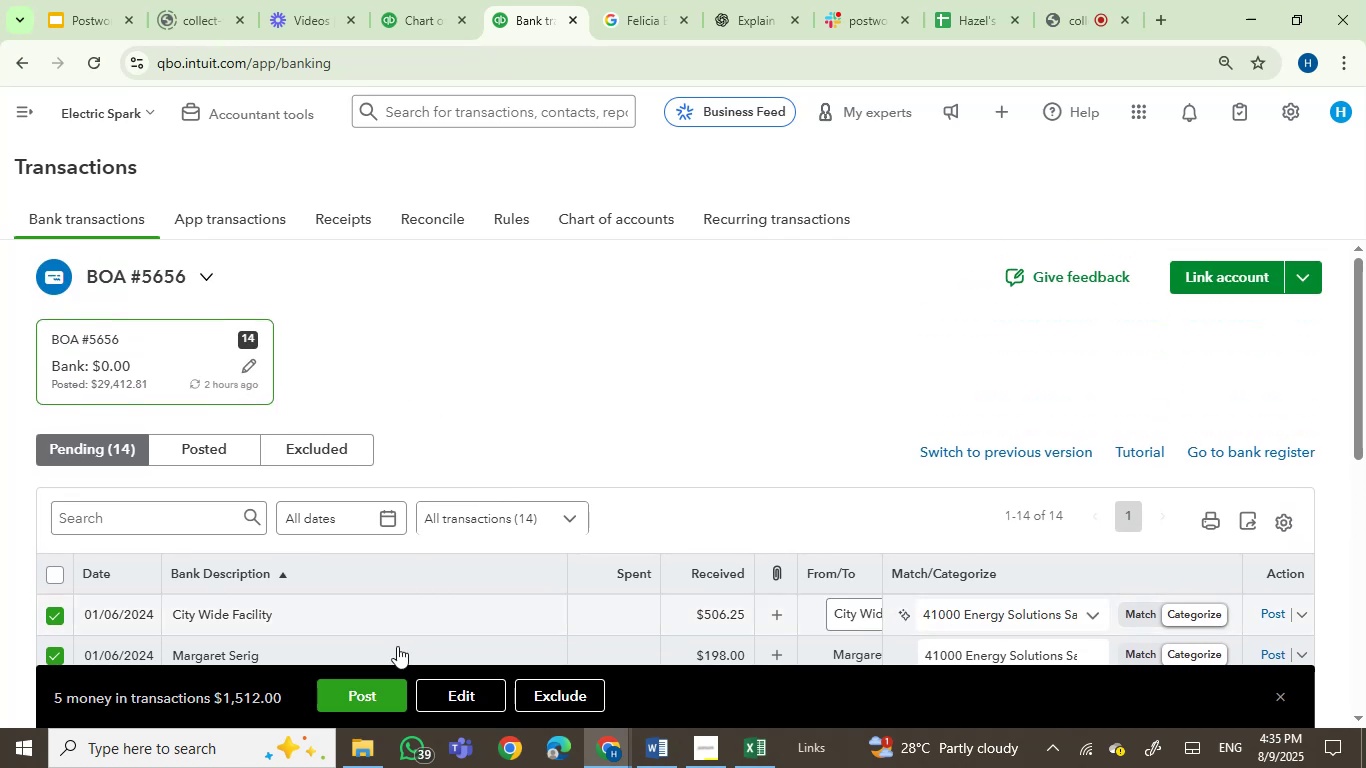 
left_click([373, 685])
 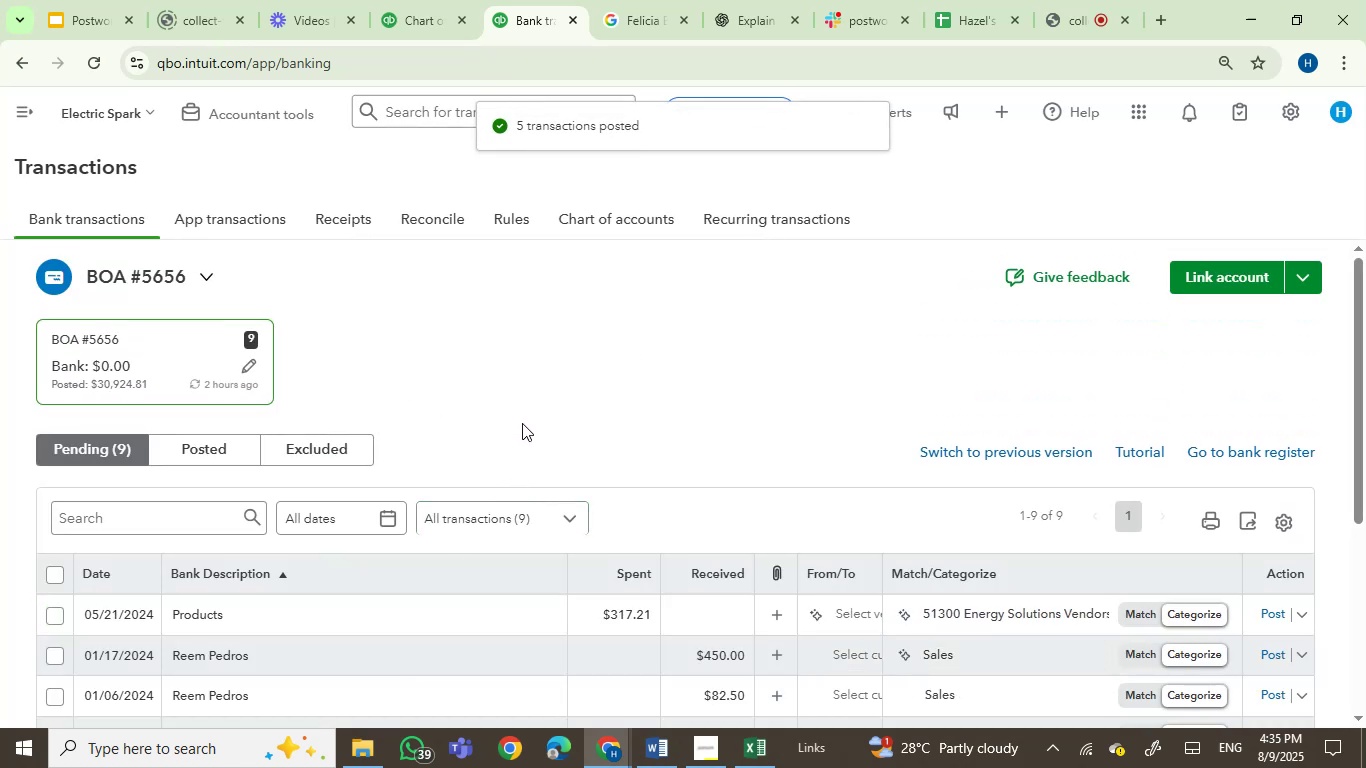 
wait(7.72)
 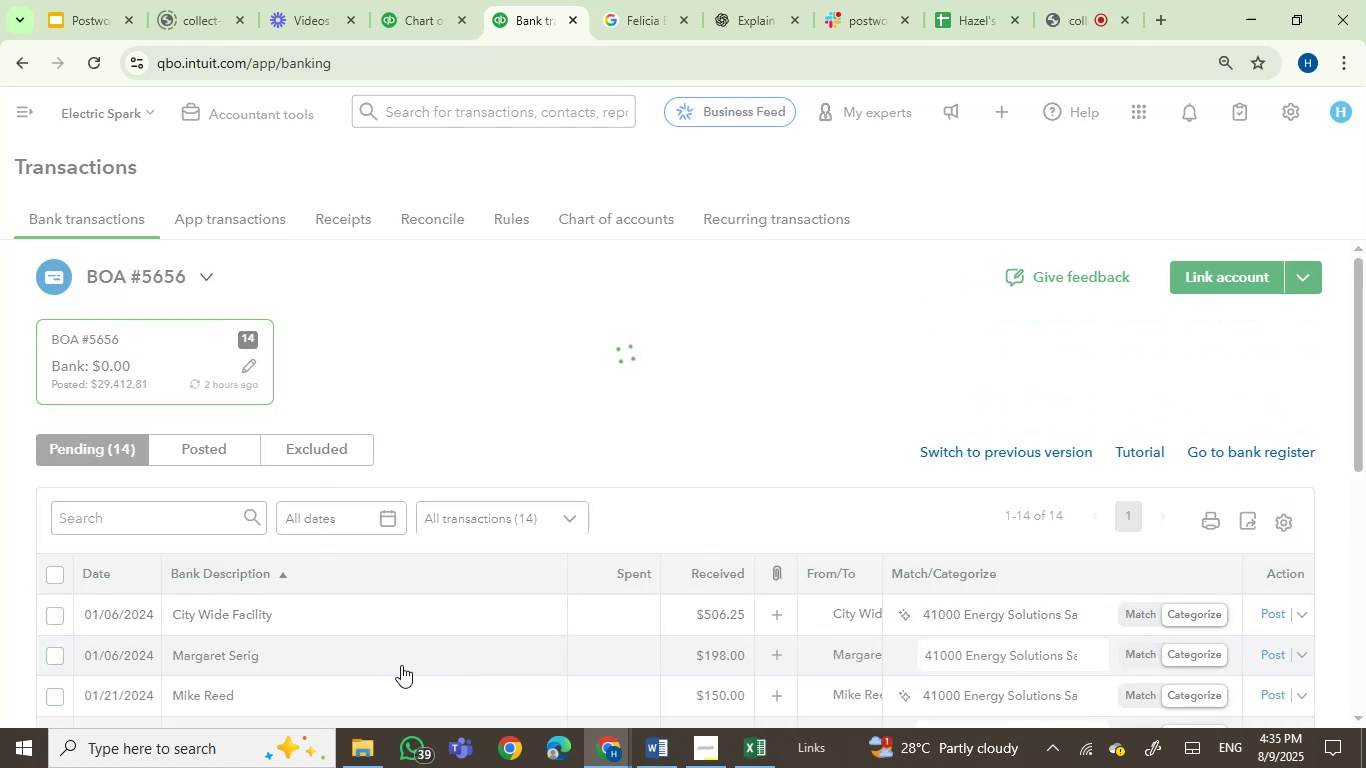 
scroll: coordinate [514, 430], scroll_direction: down, amount: 1.0
 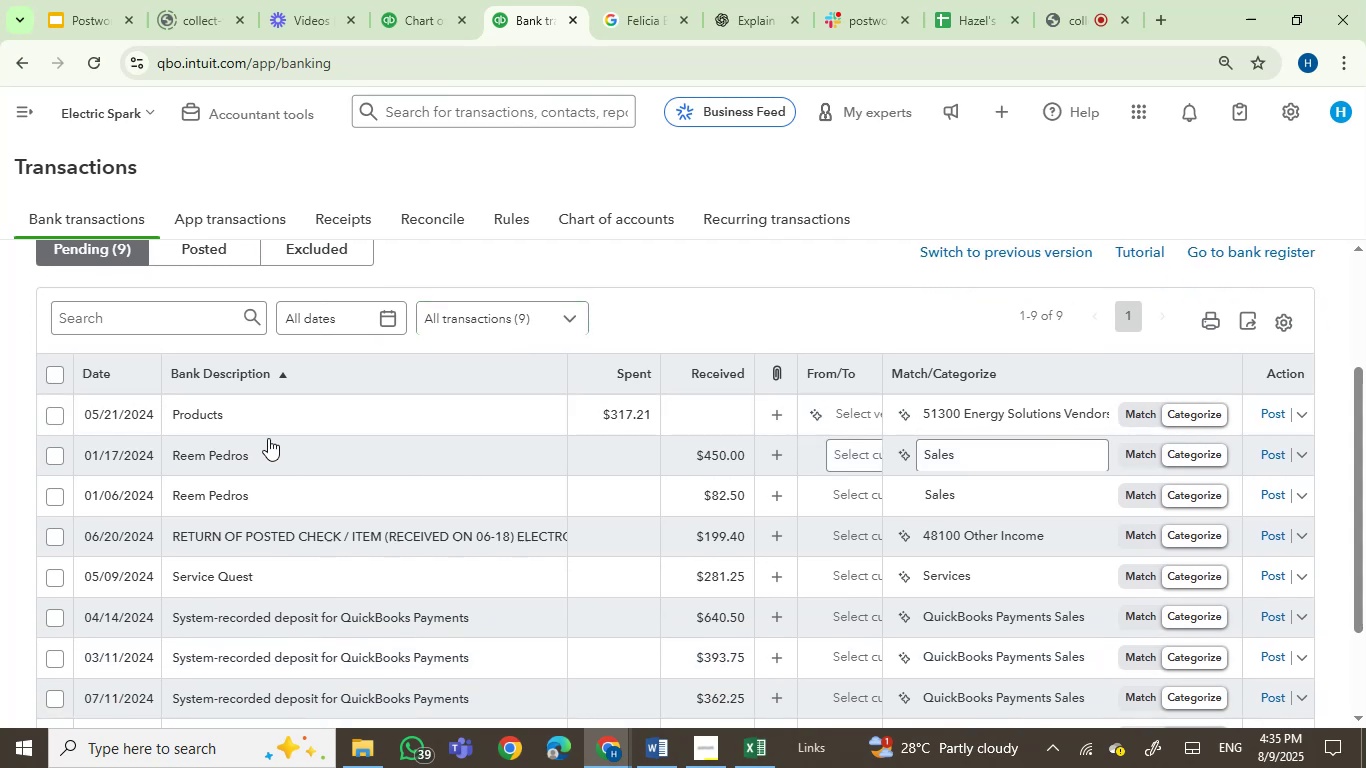 
left_click([308, 425])
 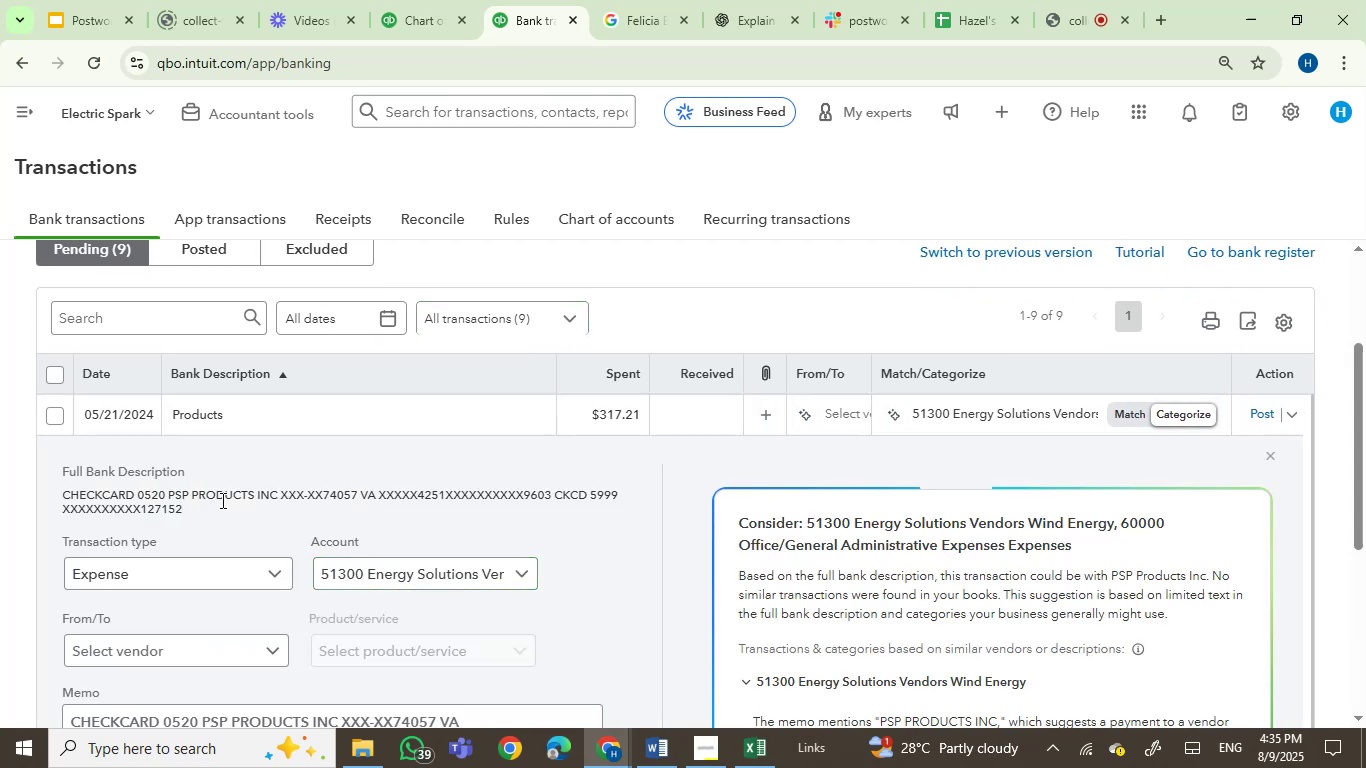 
left_click_drag(start_coordinate=[181, 489], to_coordinate=[264, 495])
 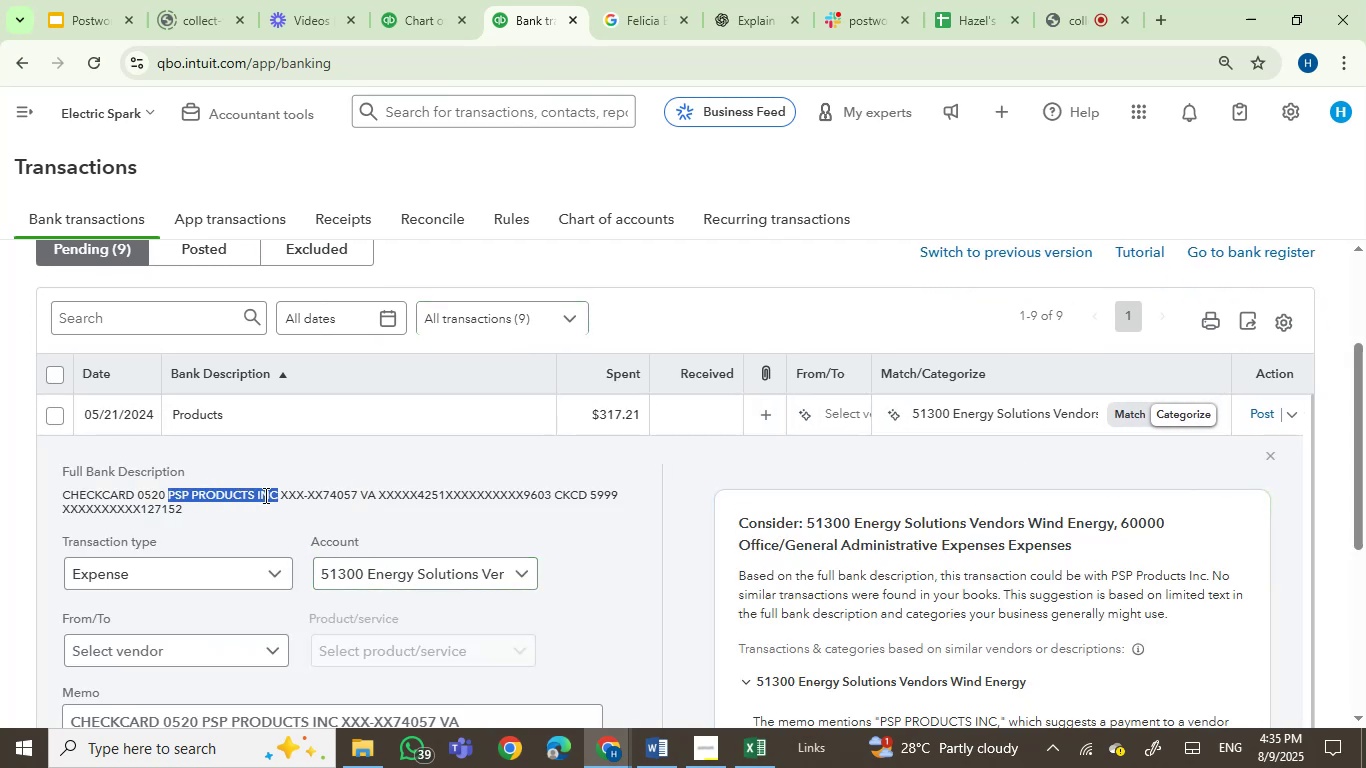 
key(Control+C)
 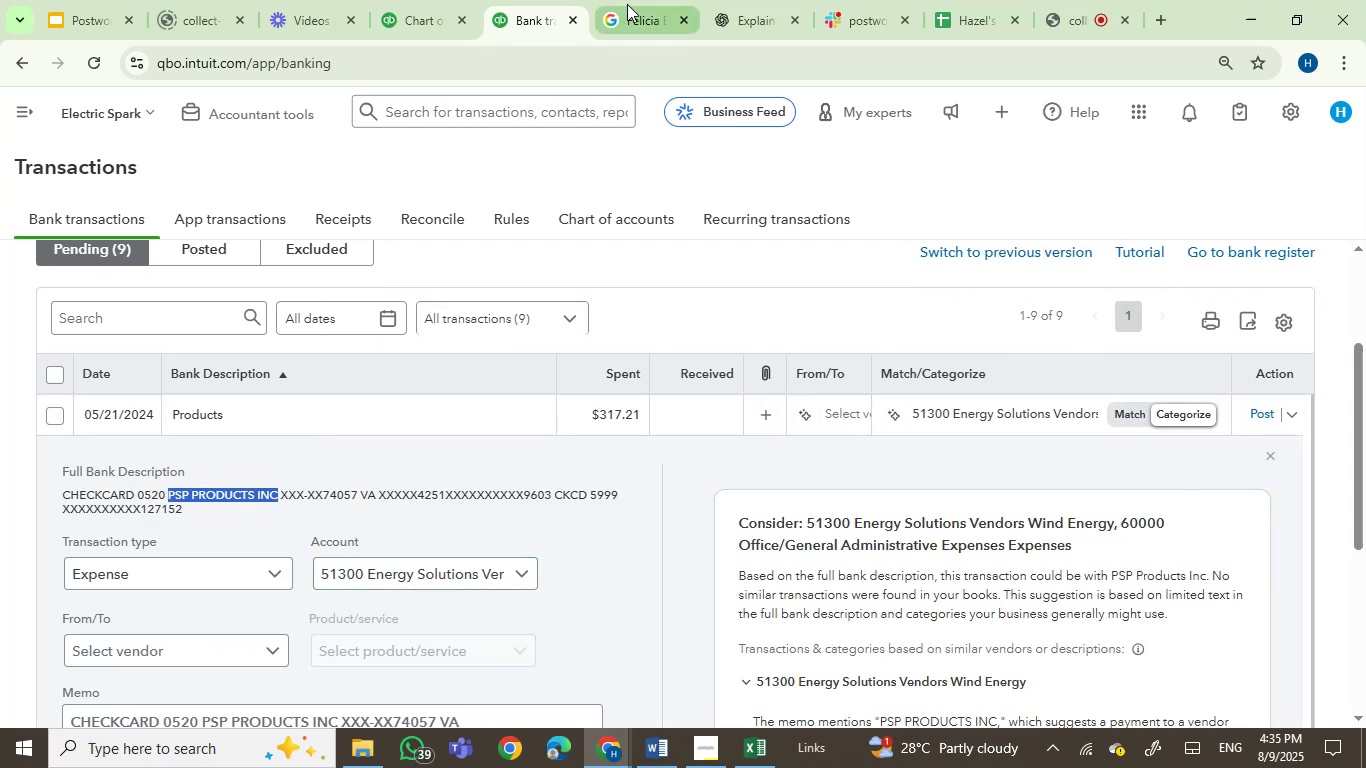 
key(Control+ControlLeft)
 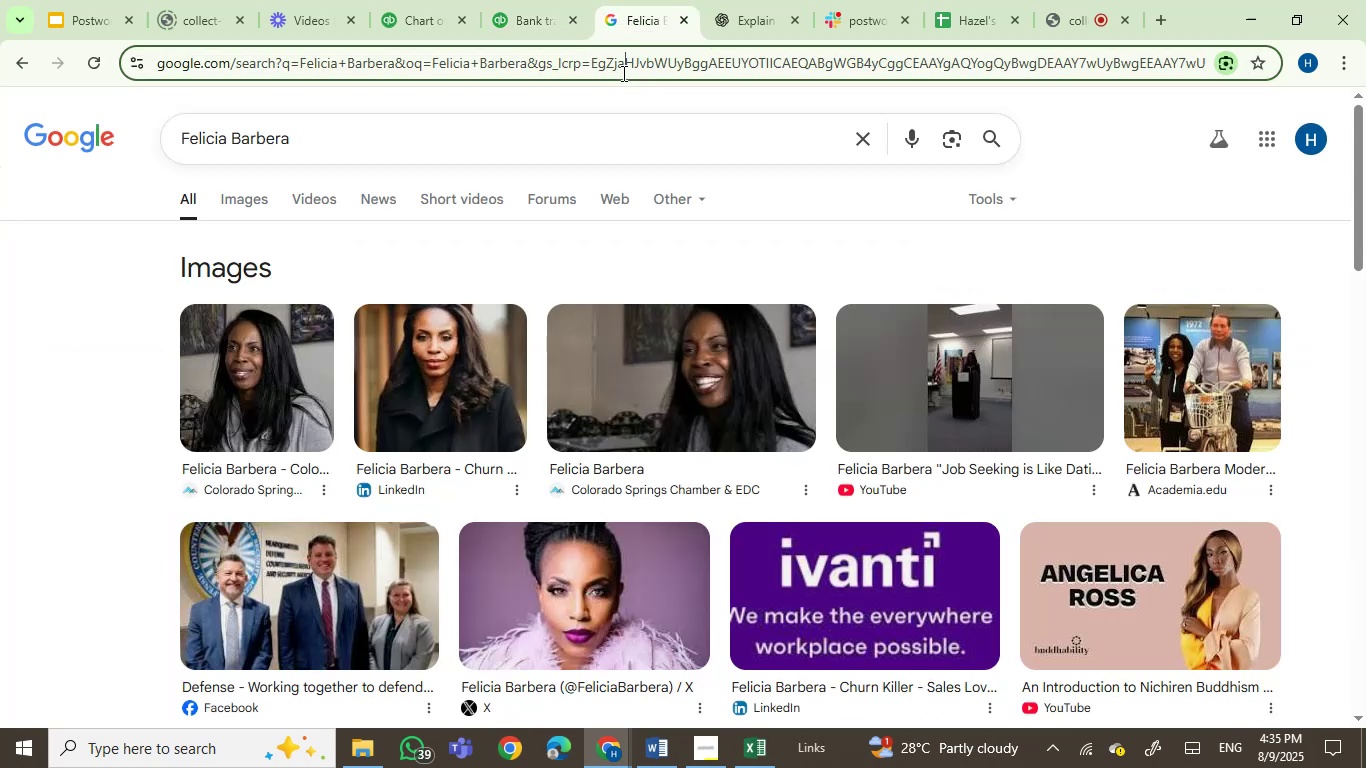 
double_click([622, 73])
 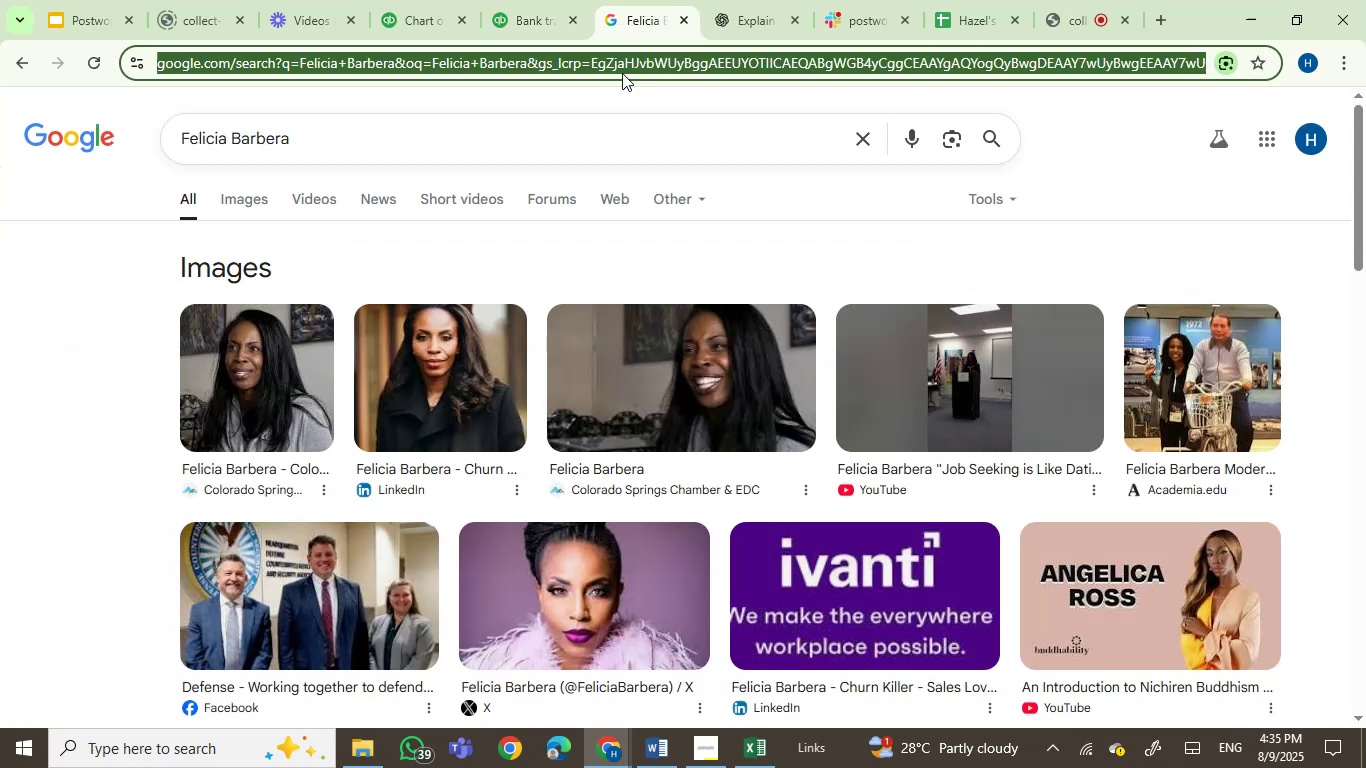 
key(Control+V)
 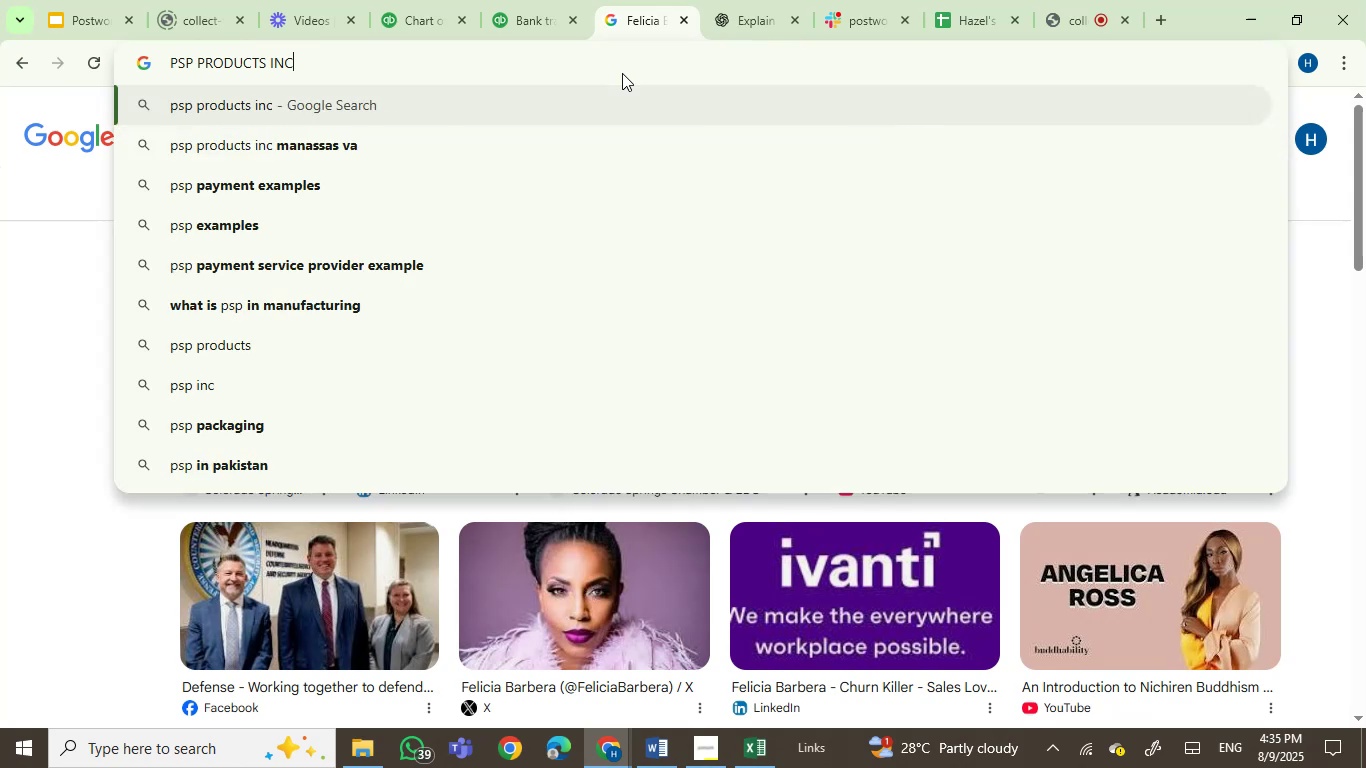 
key(Enter)
 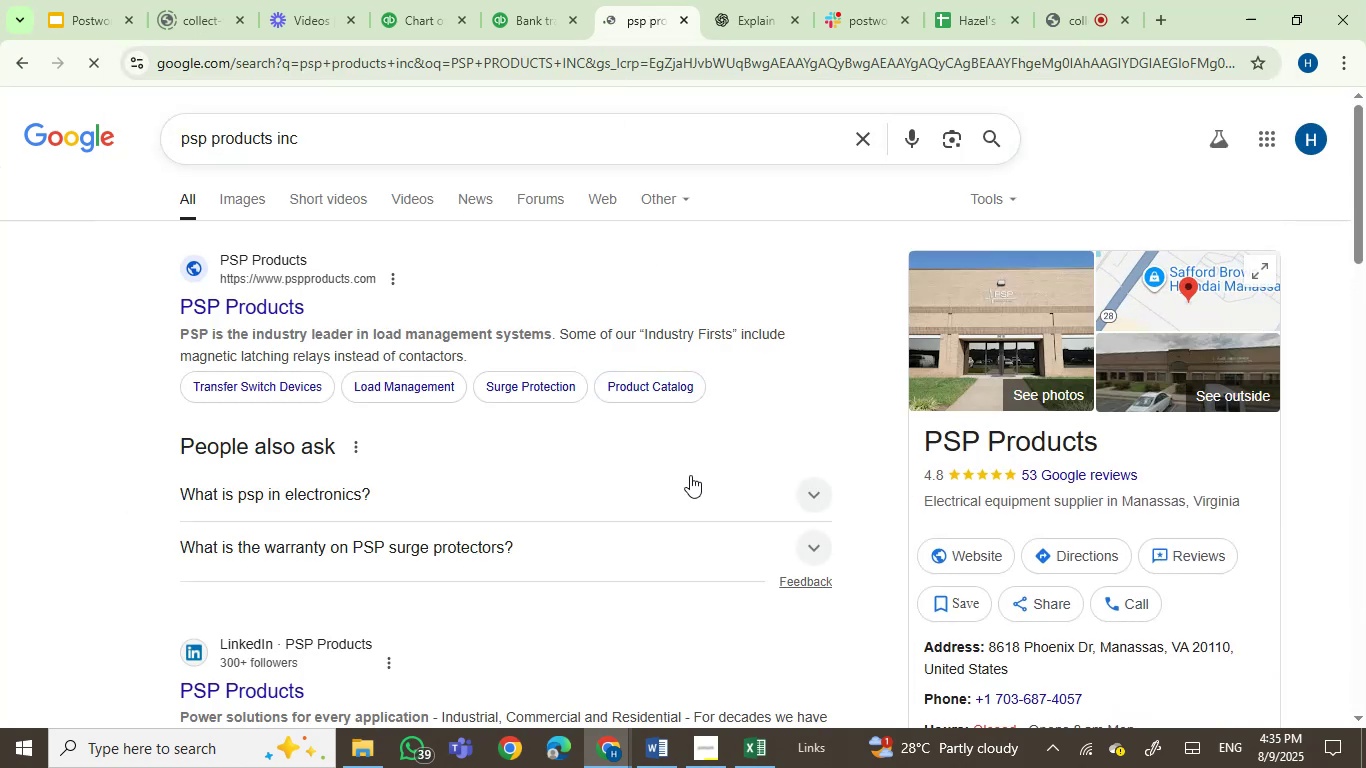 
wait(5.39)
 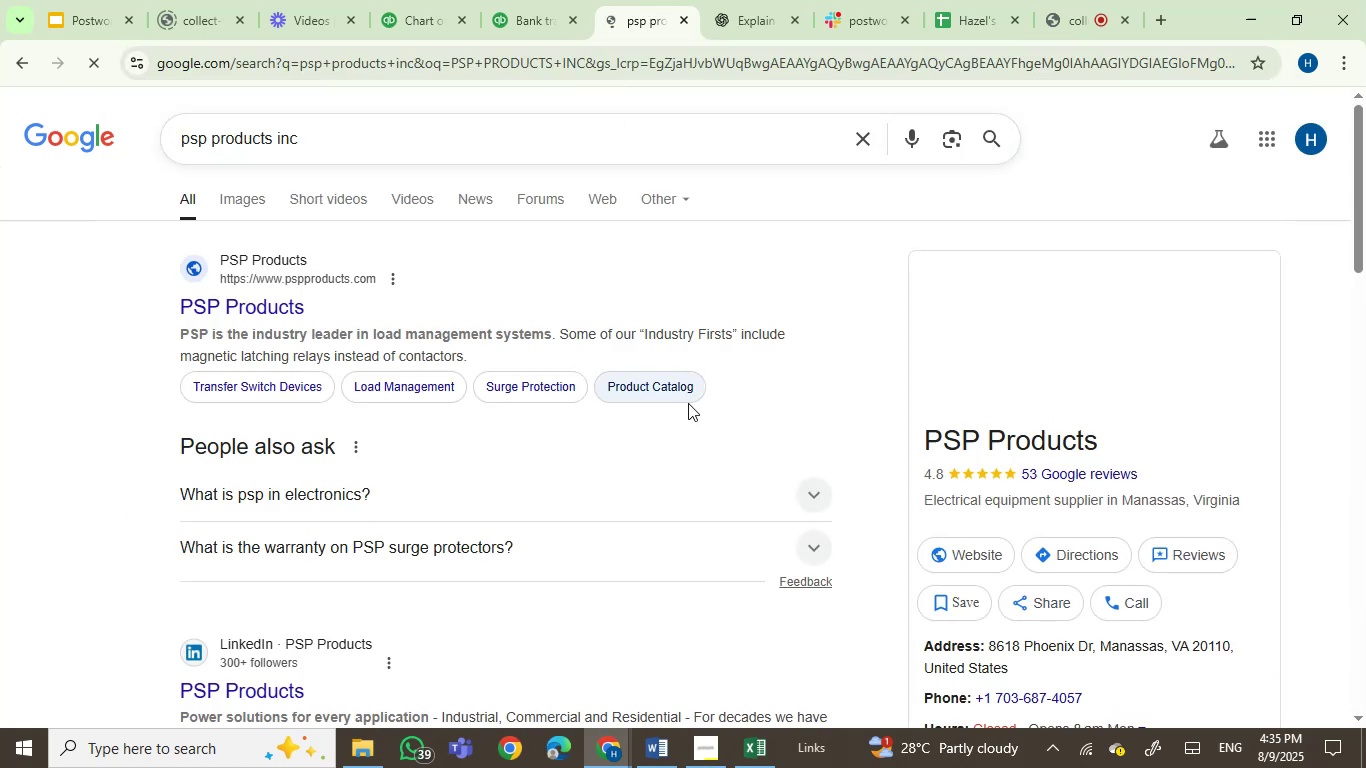 
left_click([541, 0])
 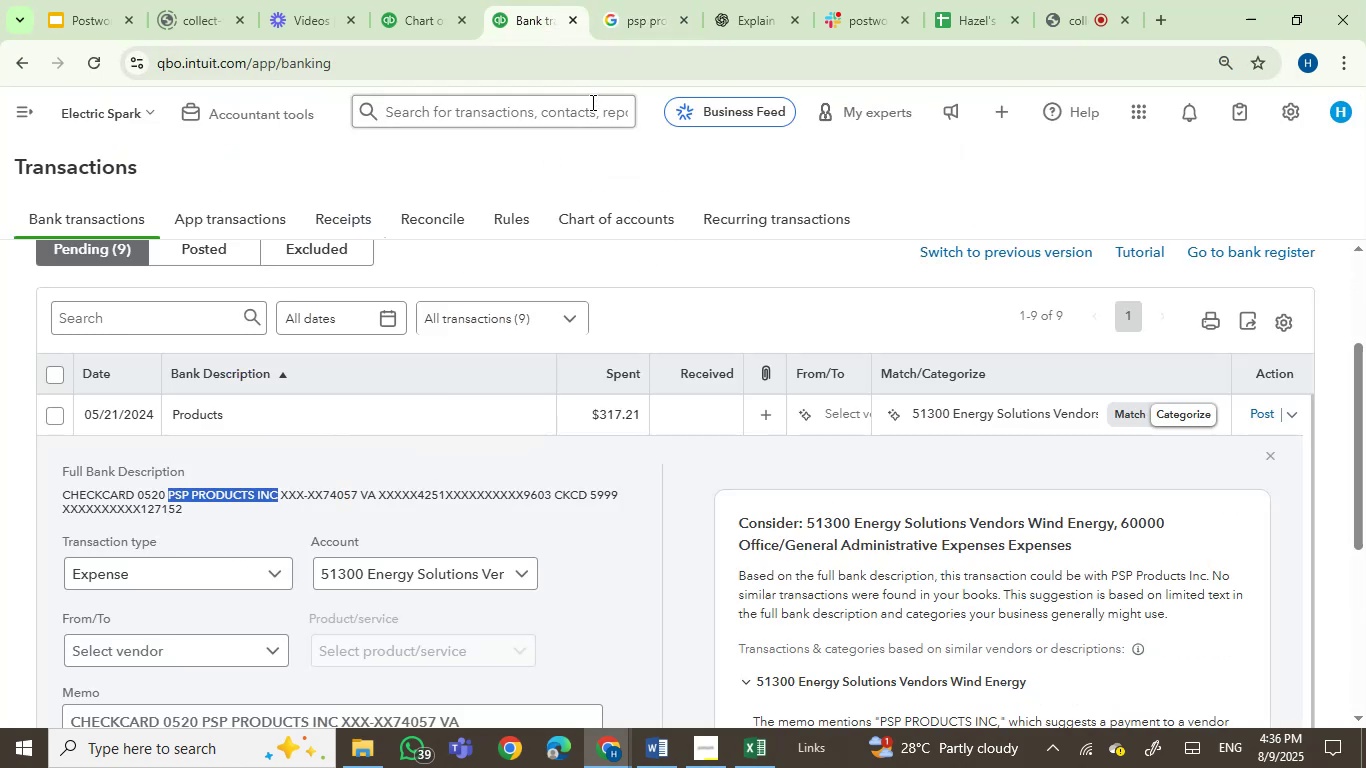 
wait(5.08)
 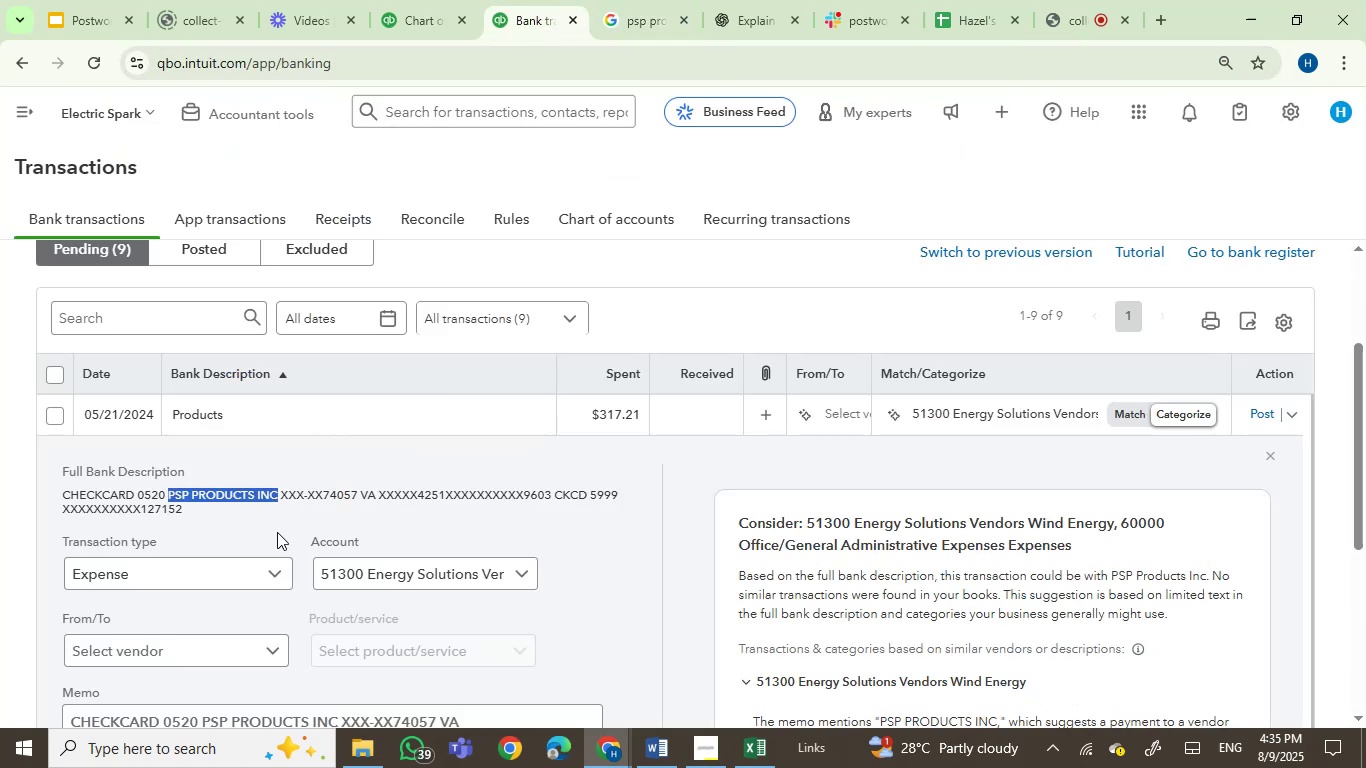 
left_click([639, 0])
 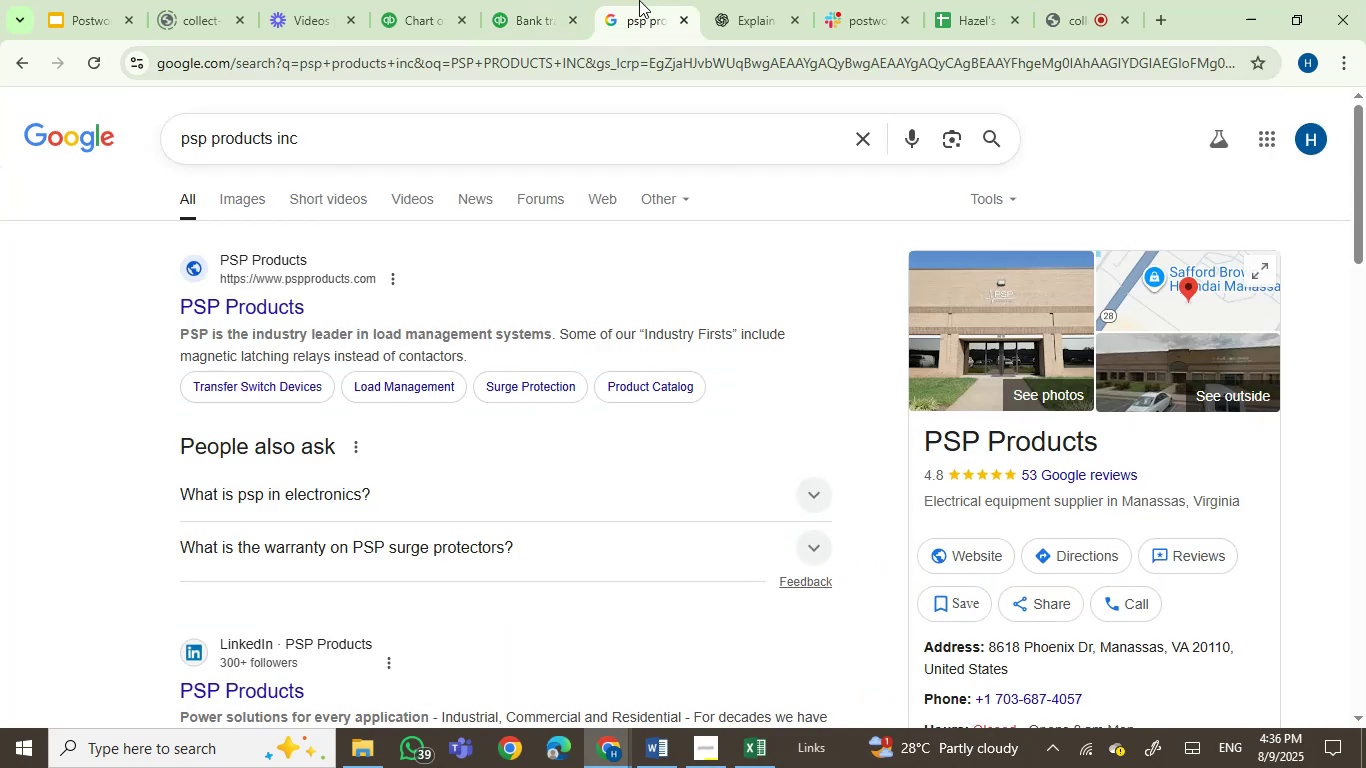 
left_click([532, 0])
 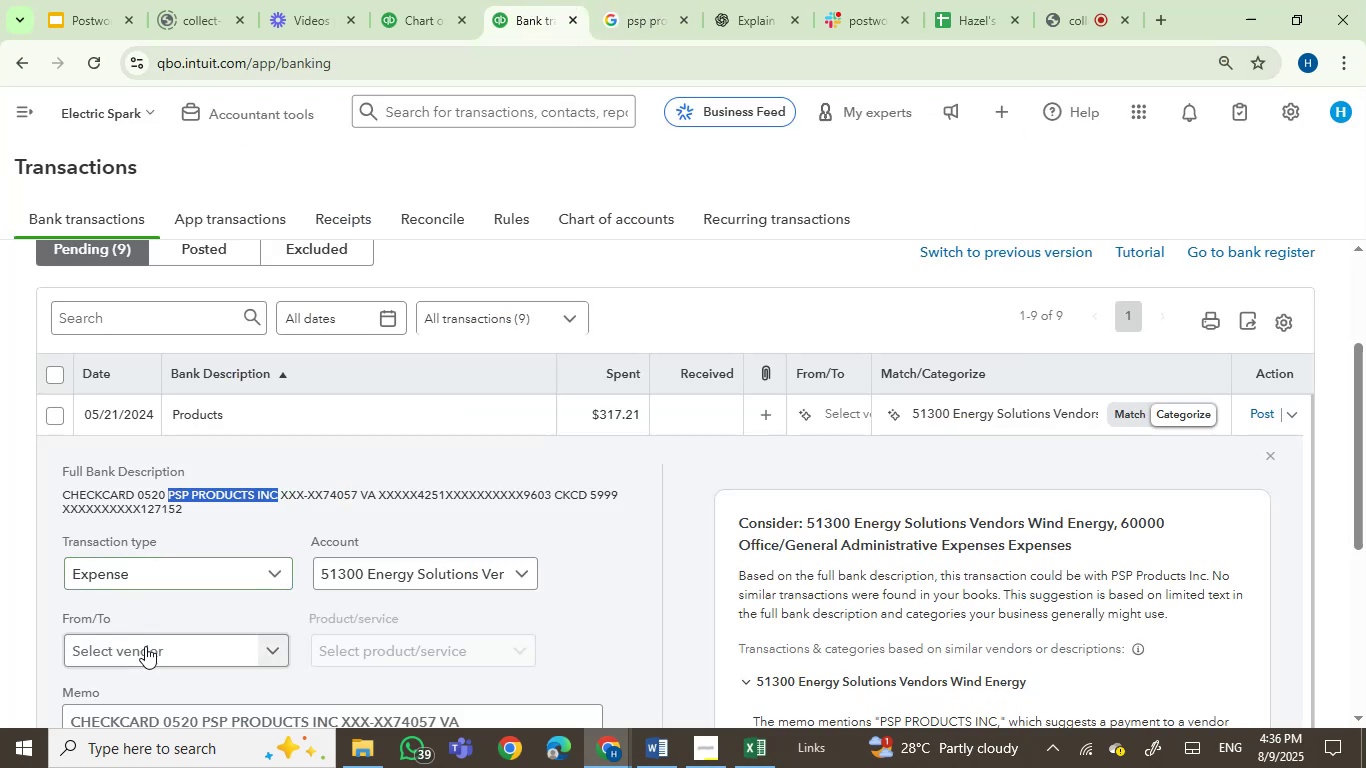 
left_click([155, 646])
 